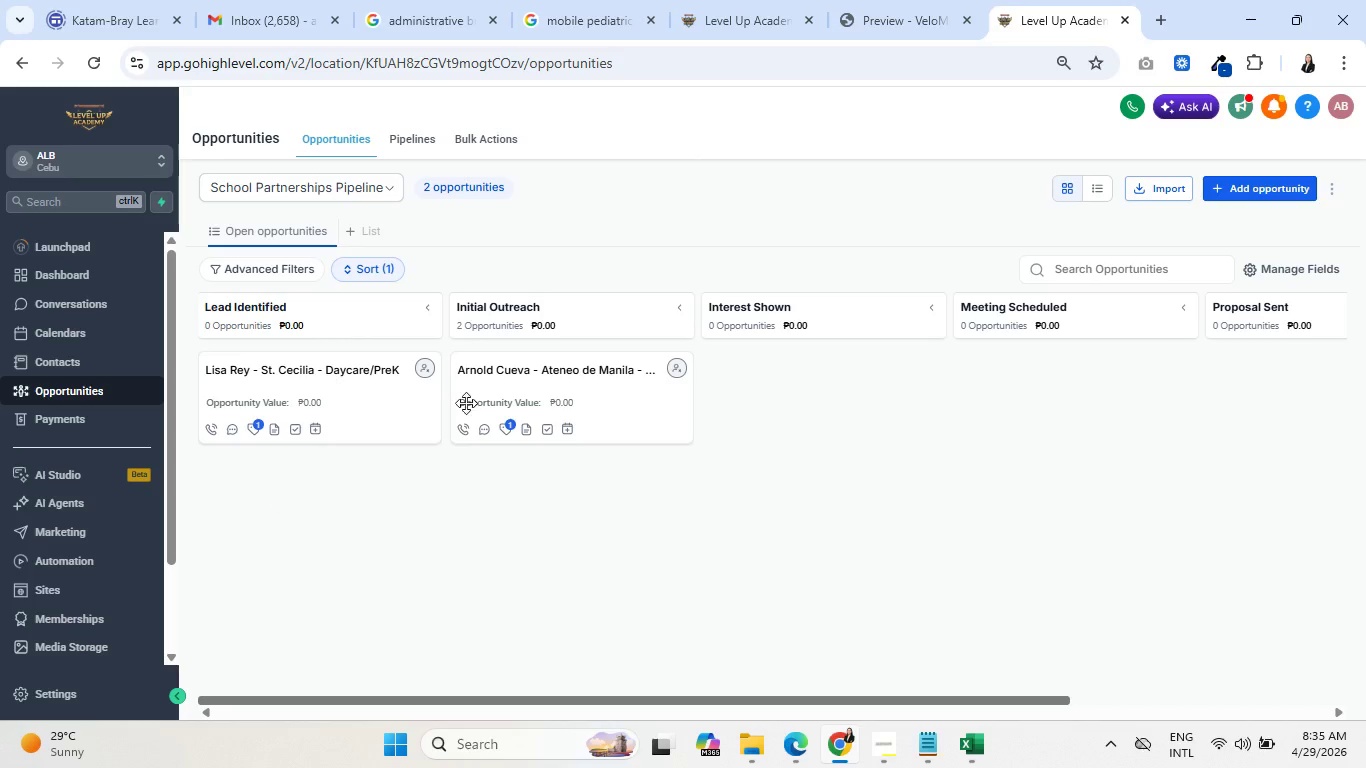 
left_click([741, 0])
 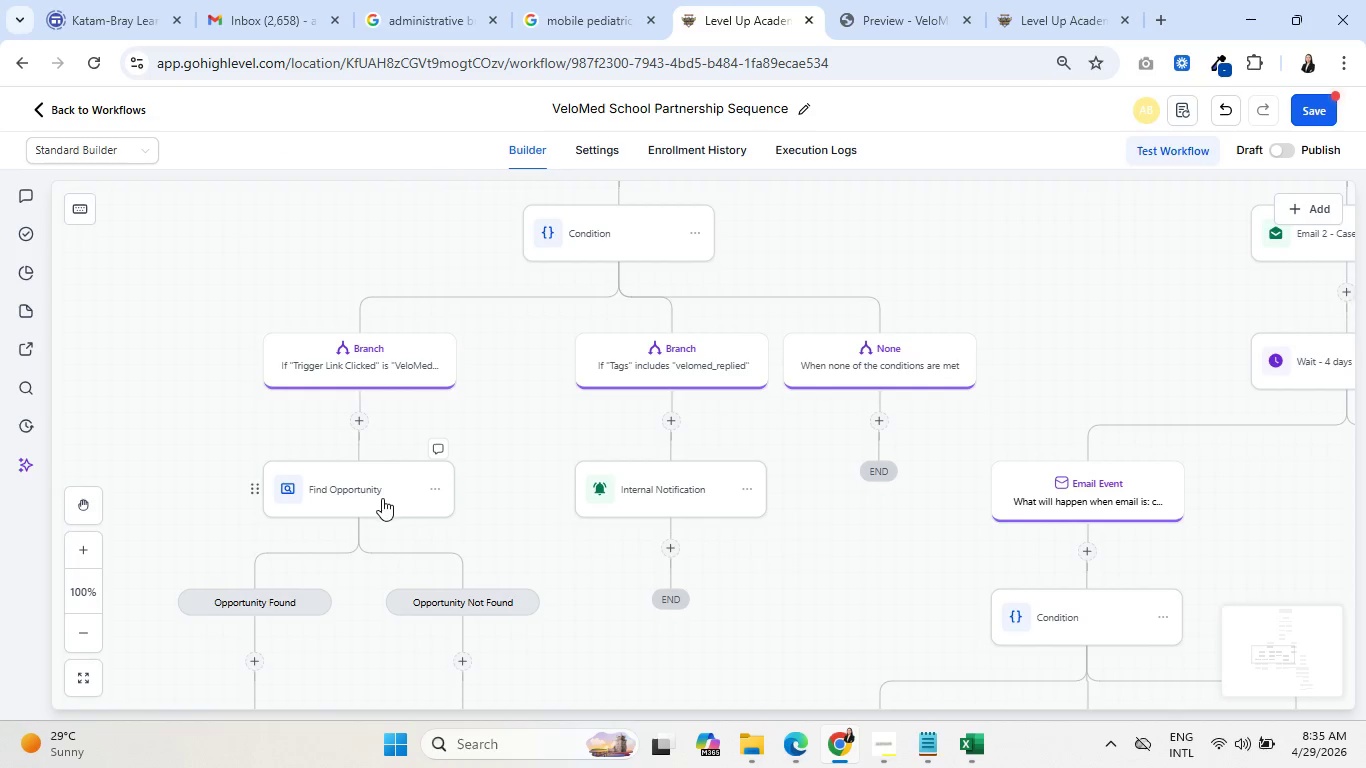 
left_click([364, 501])
 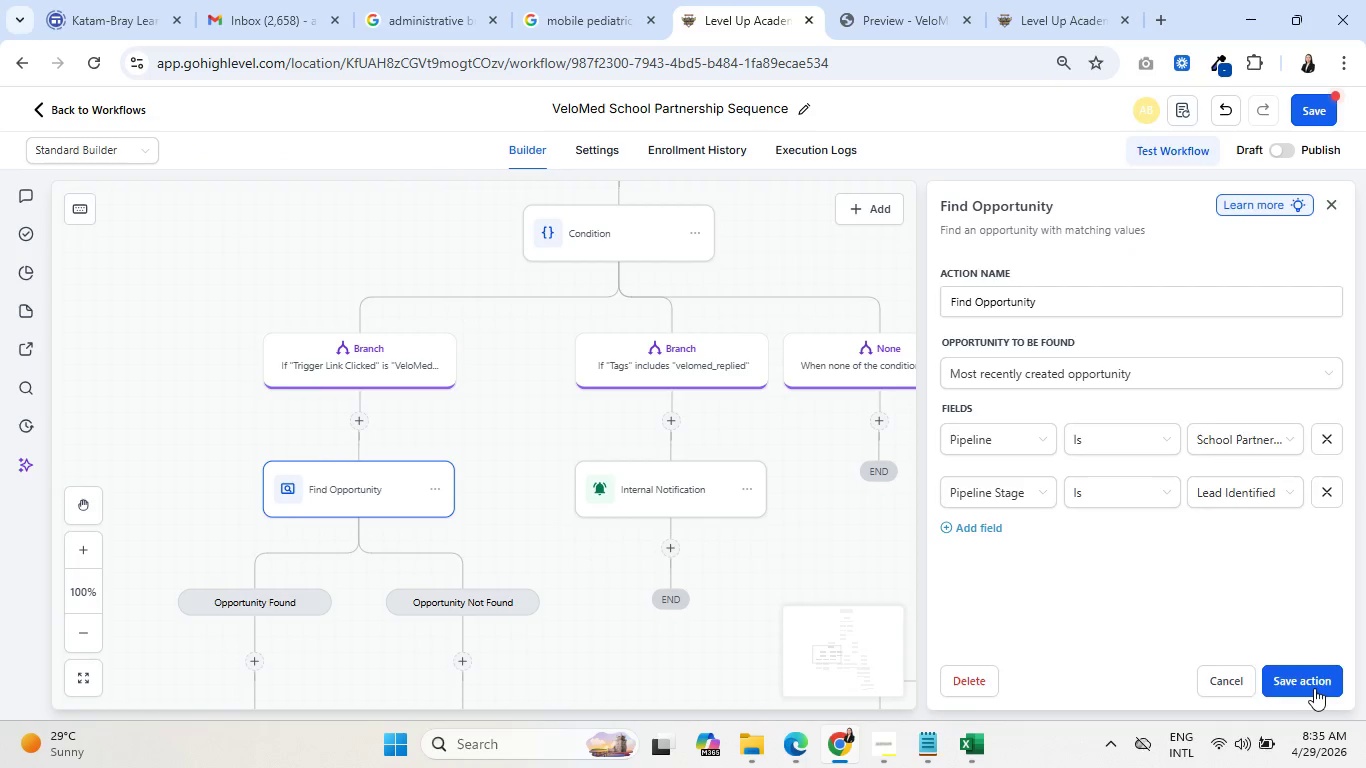 
wait(6.56)
 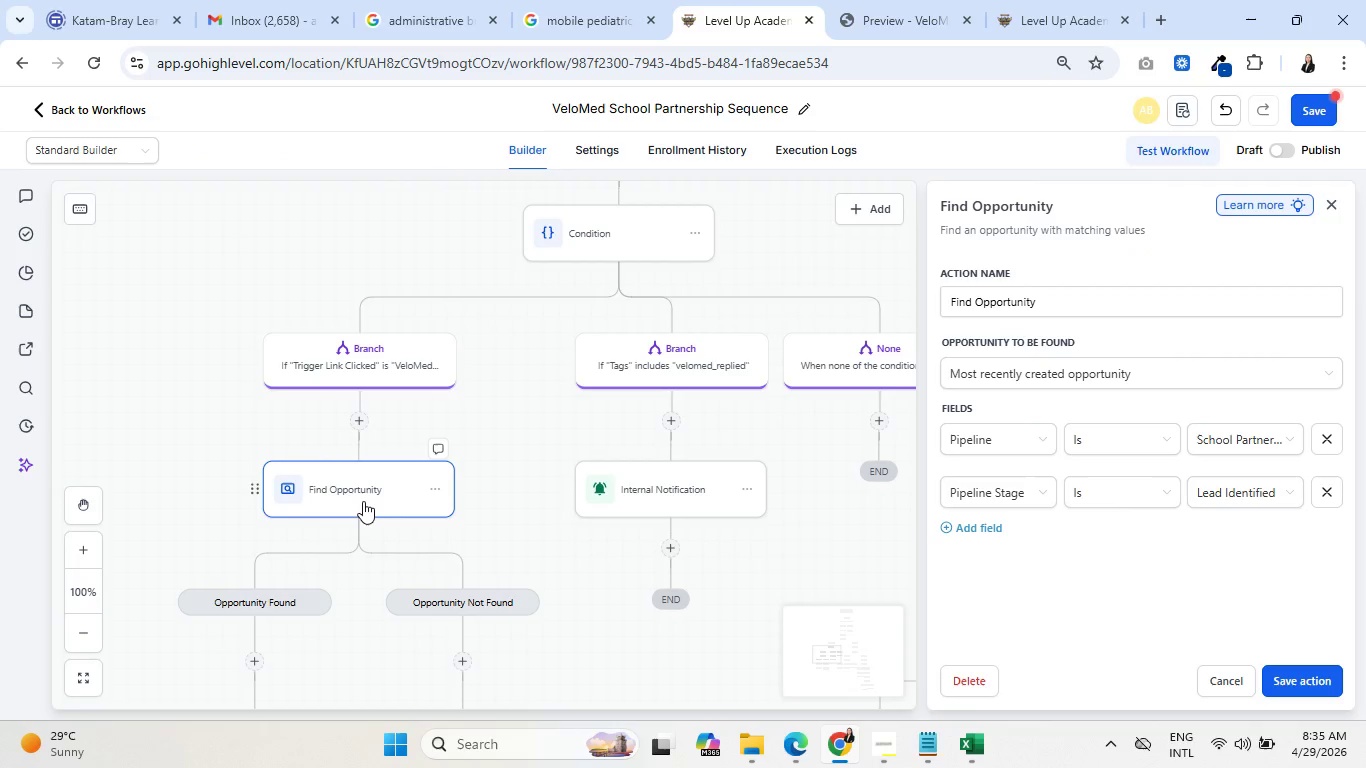 
left_click([1295, 110])
 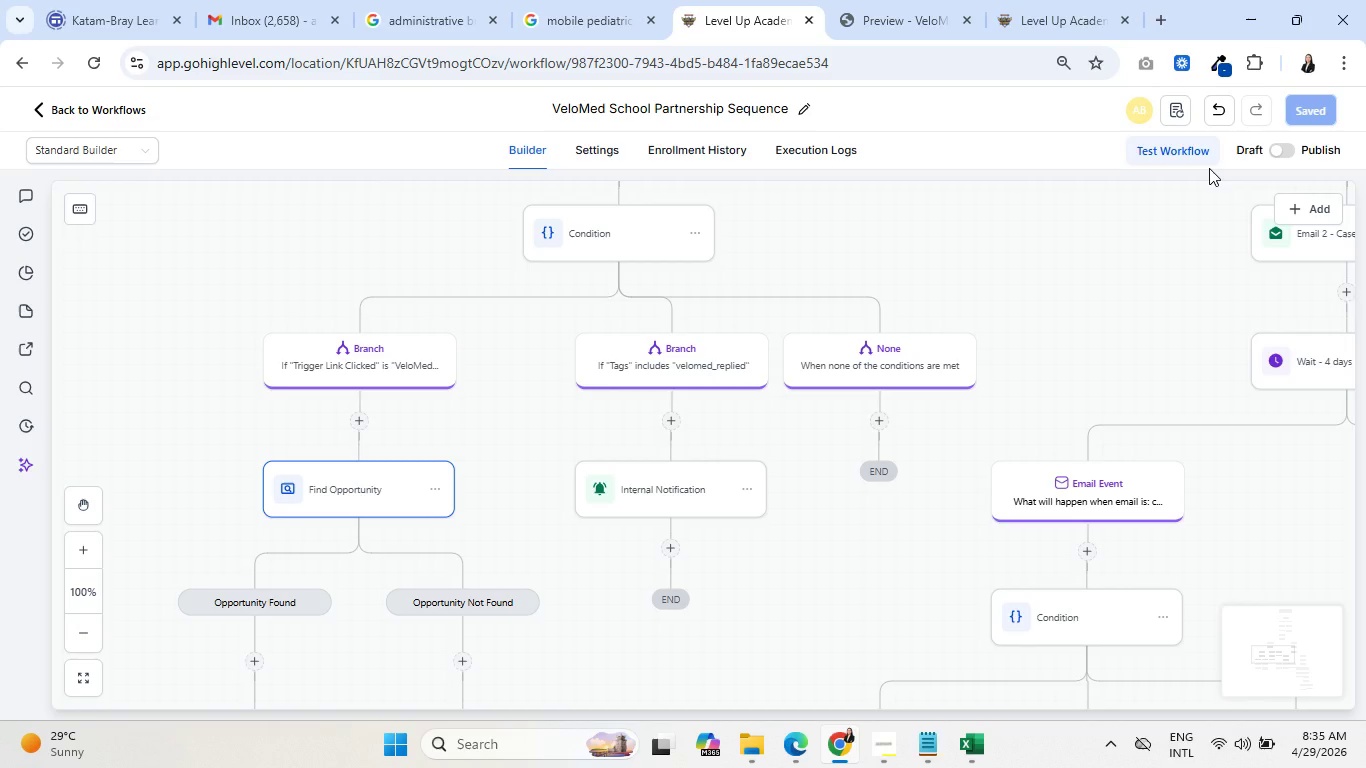 
left_click([1186, 154])
 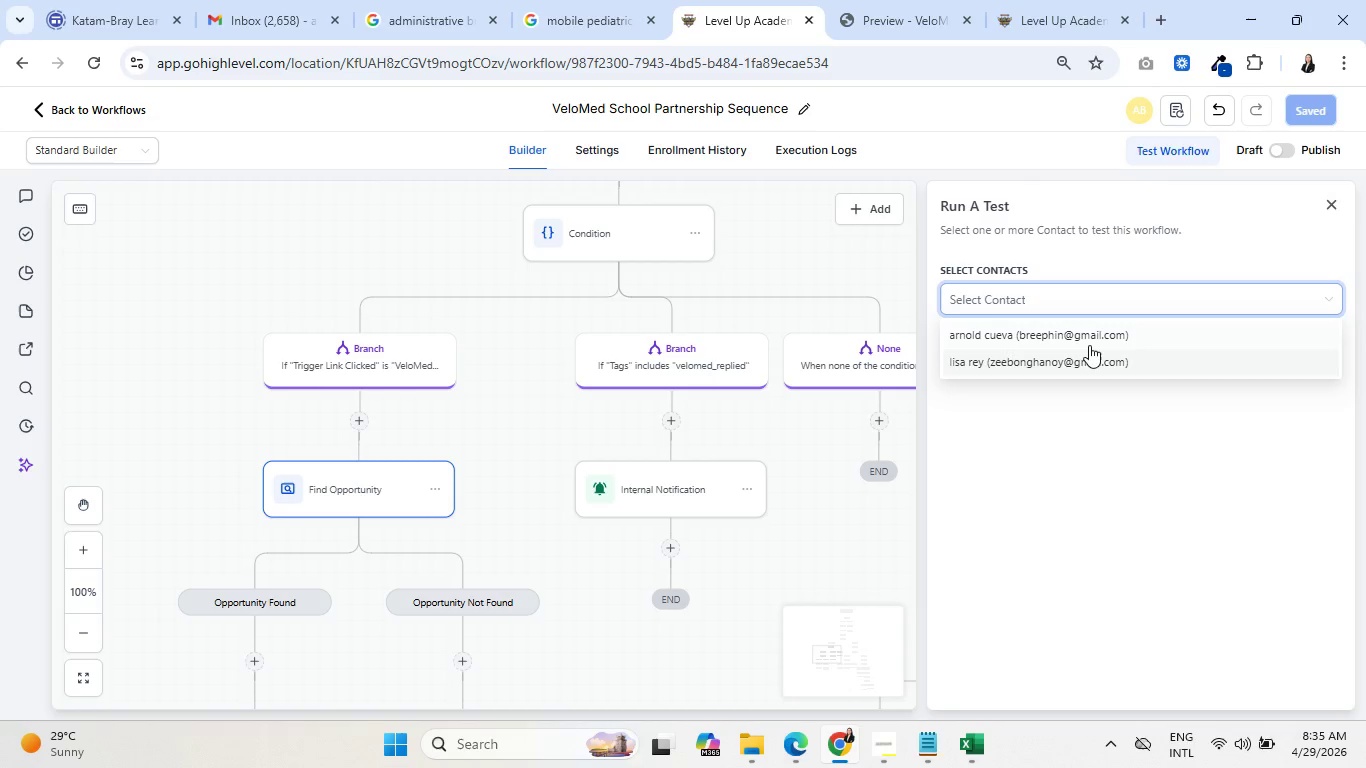 
left_click([1095, 358])
 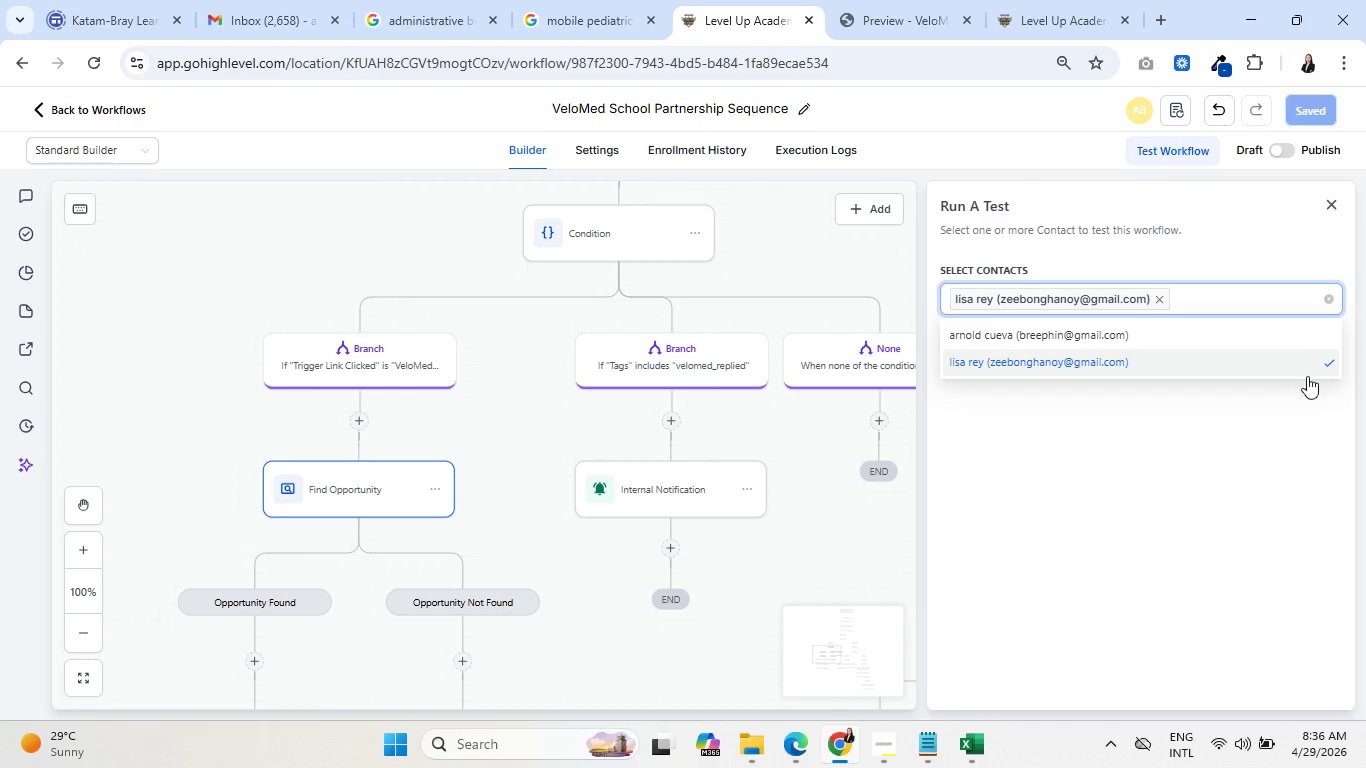 
left_click([1200, 441])
 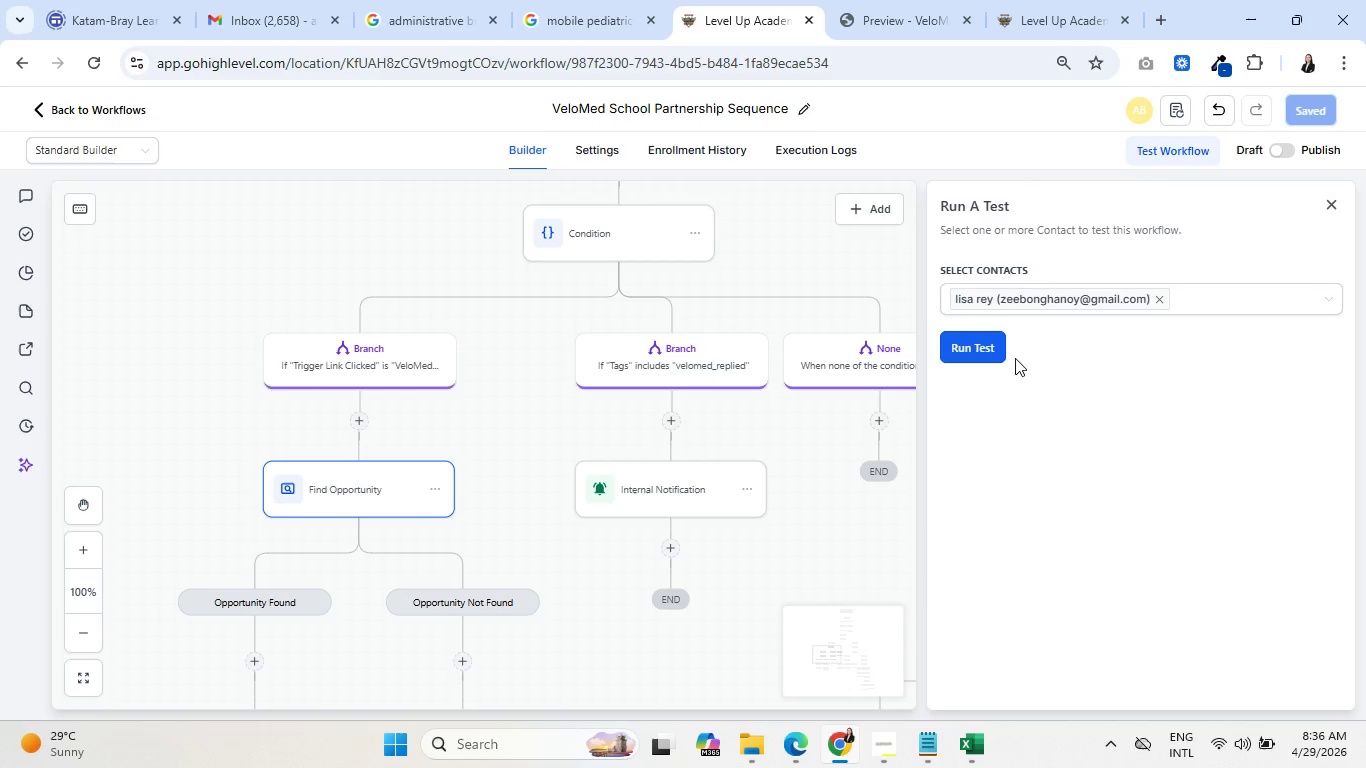 
left_click([981, 347])
 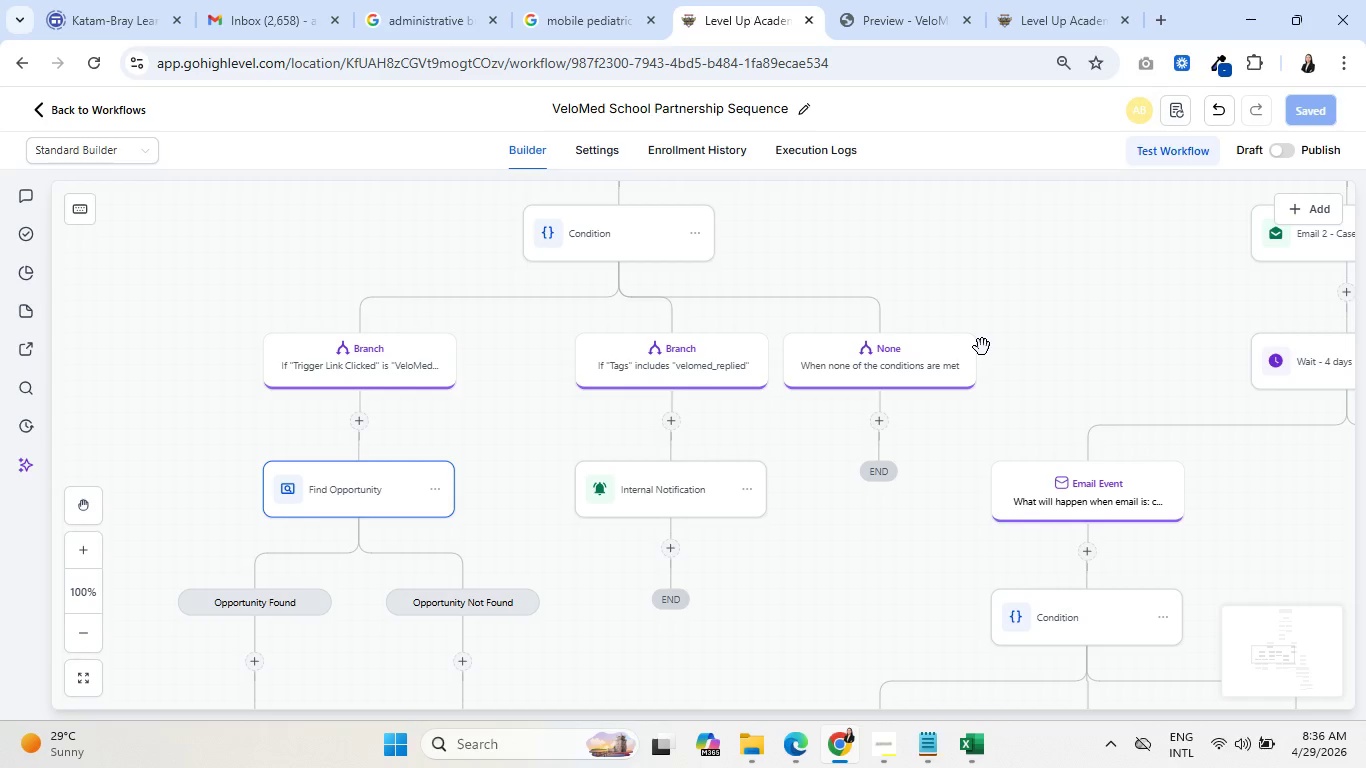 
left_click([917, 10])
 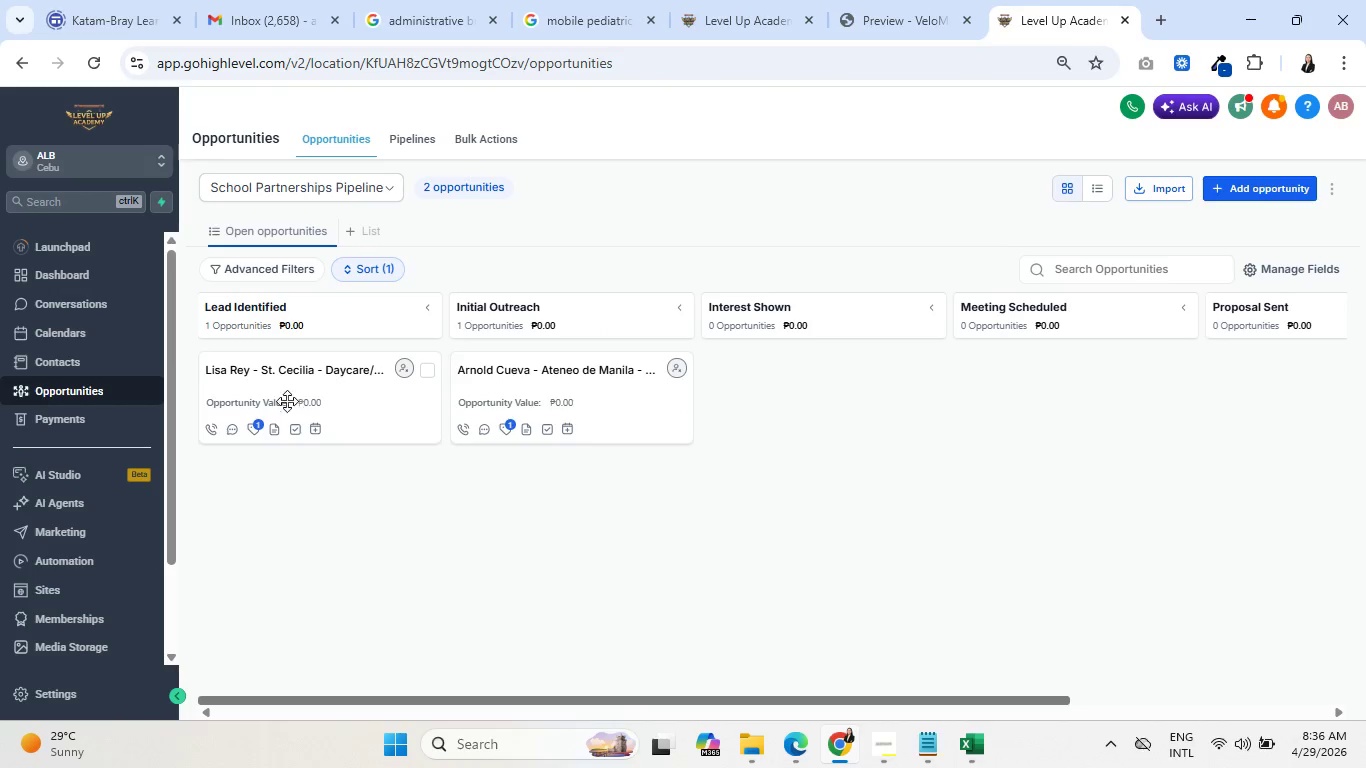 
left_click([317, 392])
 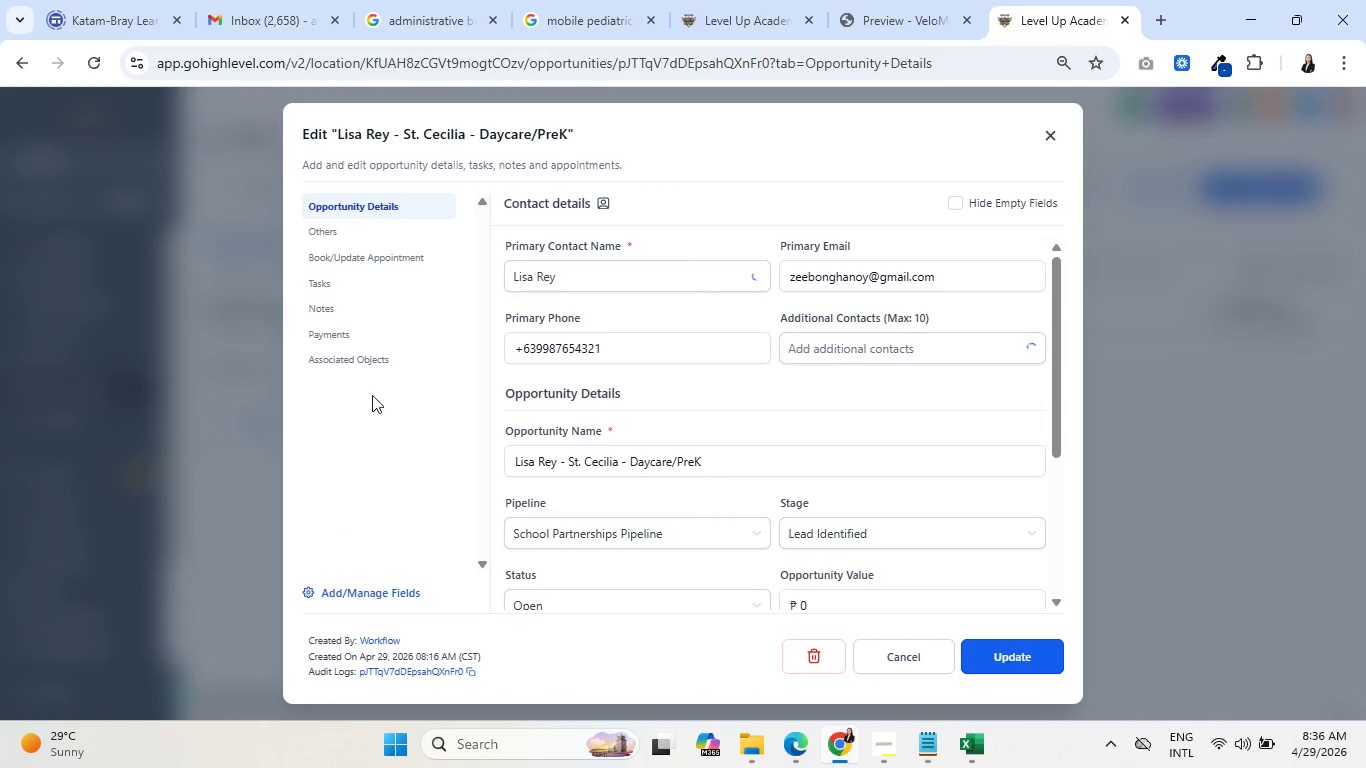 
scroll: coordinate [876, 462], scroll_direction: down, amount: 4.0
 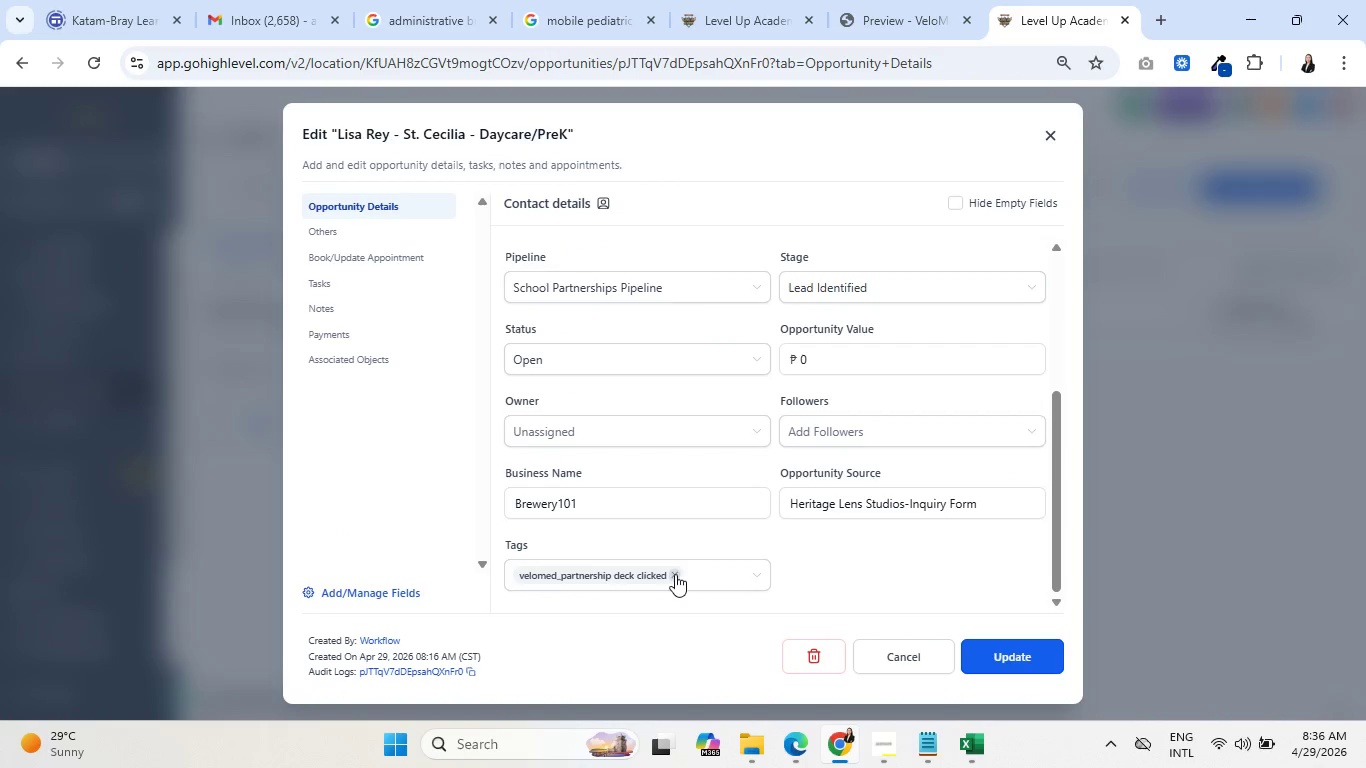 
left_click([674, 571])
 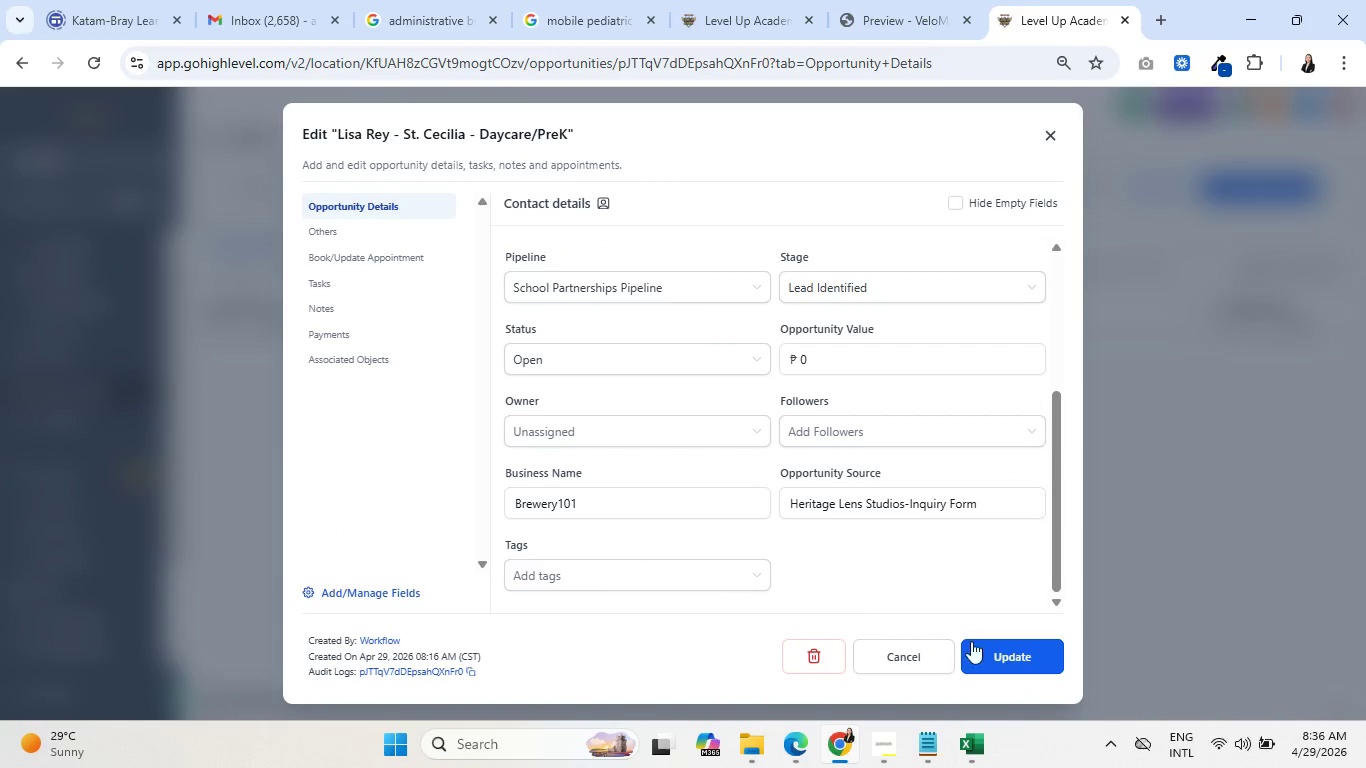 
left_click([988, 648])
 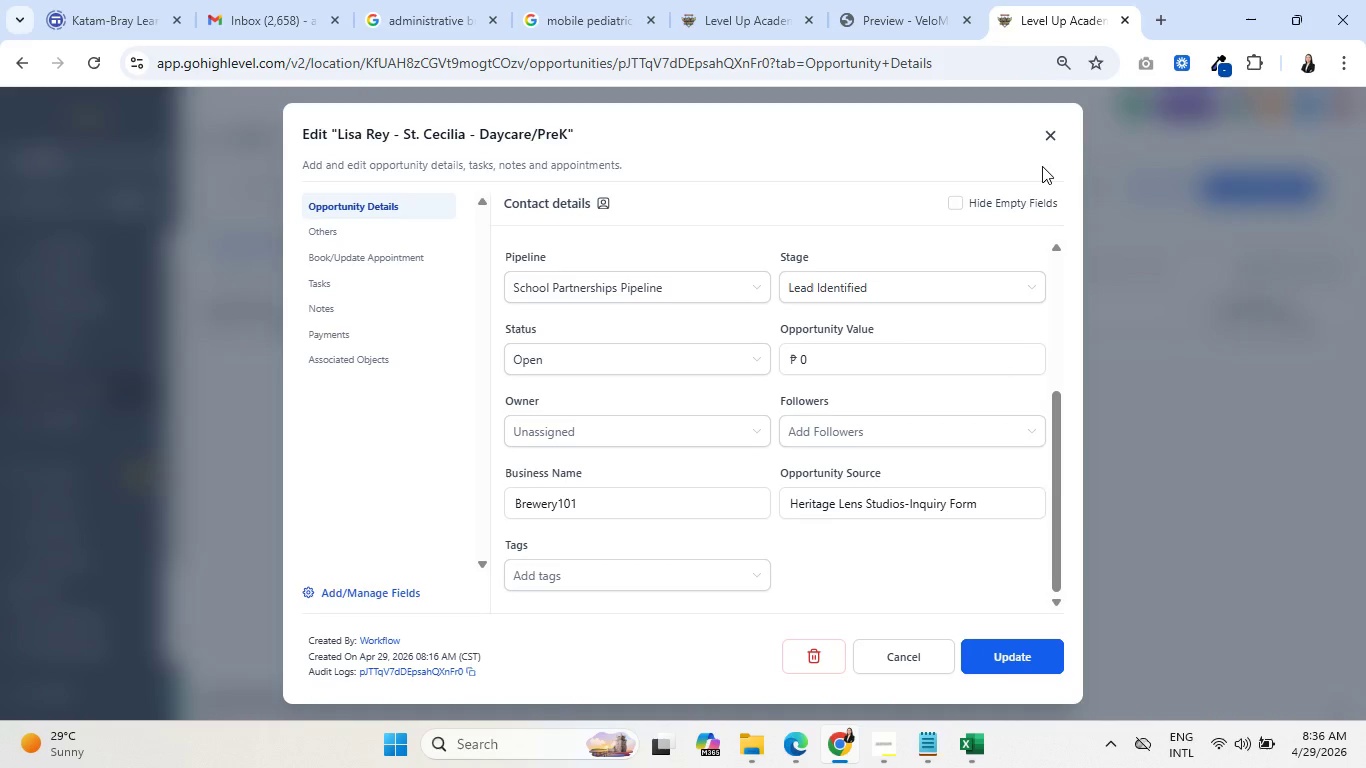 
wait(11.03)
 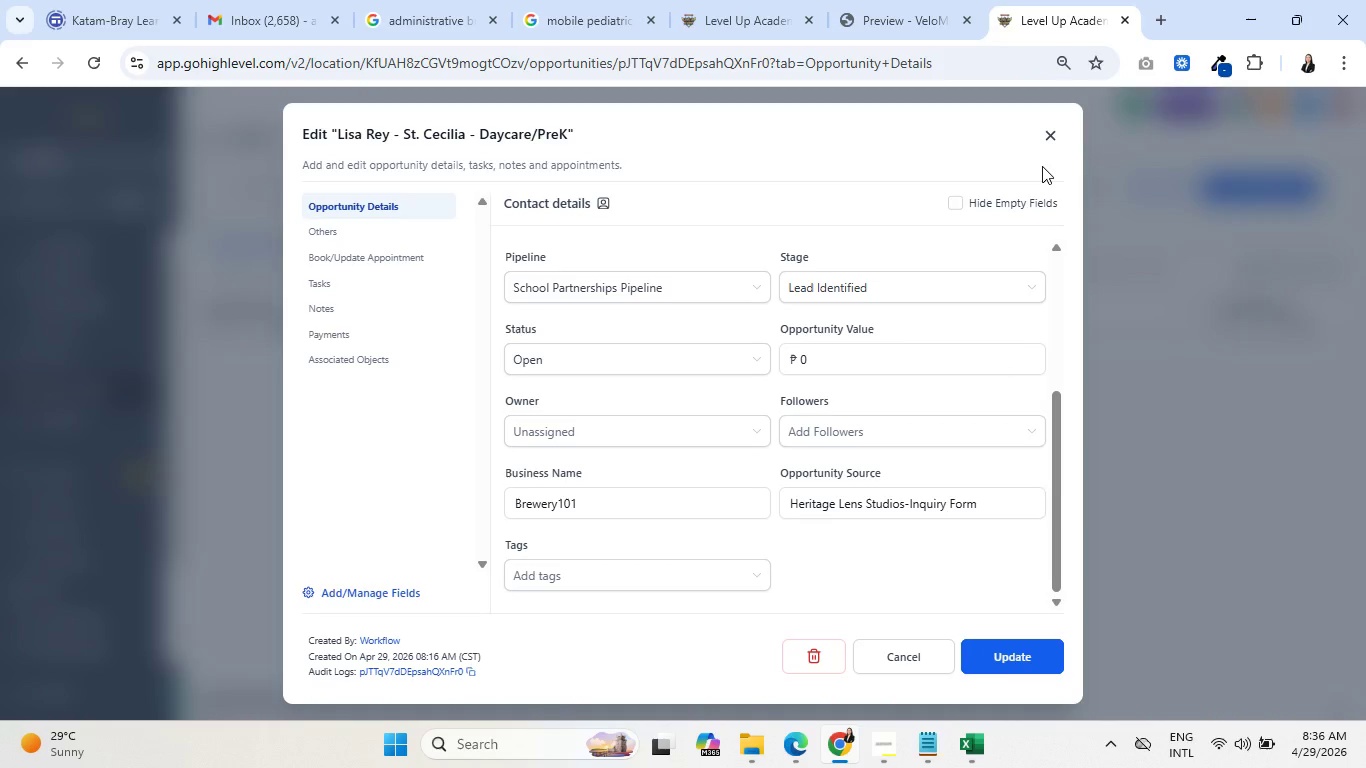 
left_click([1042, 141])
 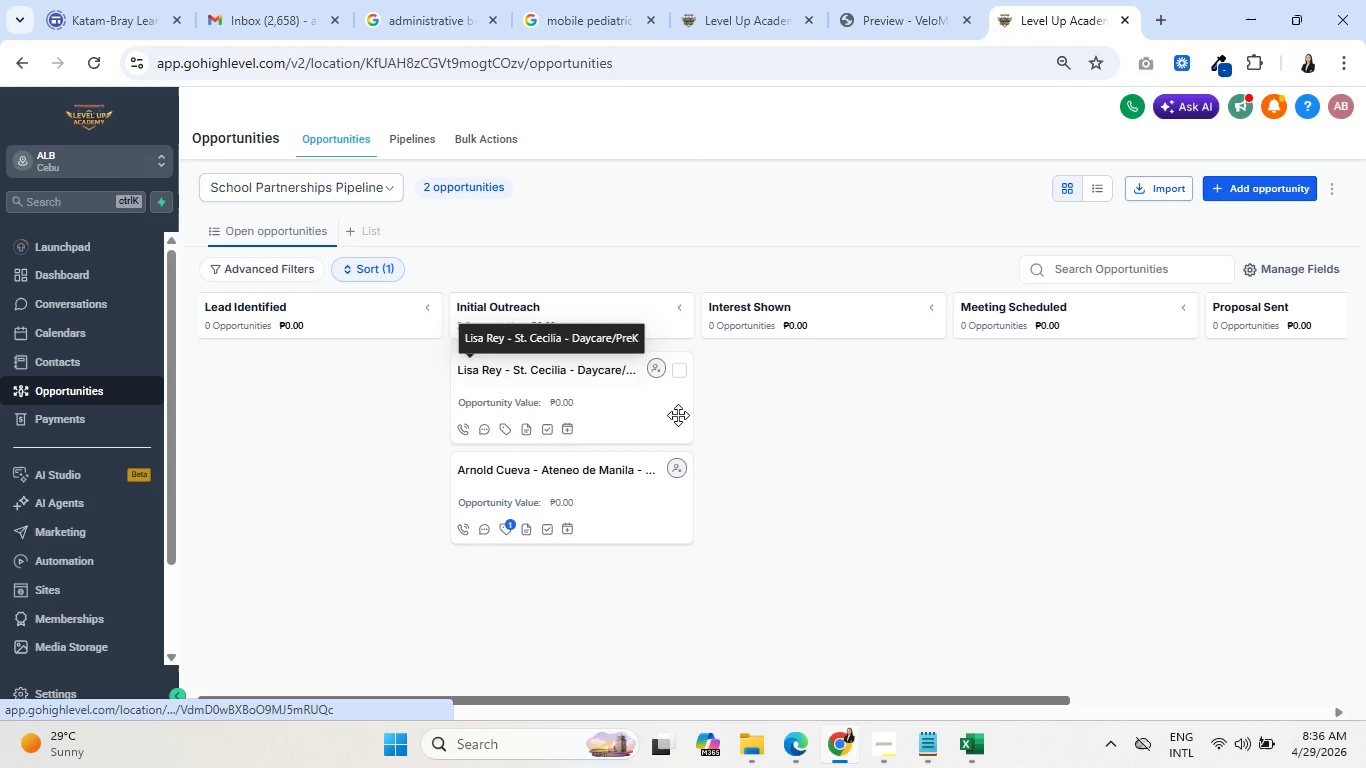 
mouse_move([868, 2])
 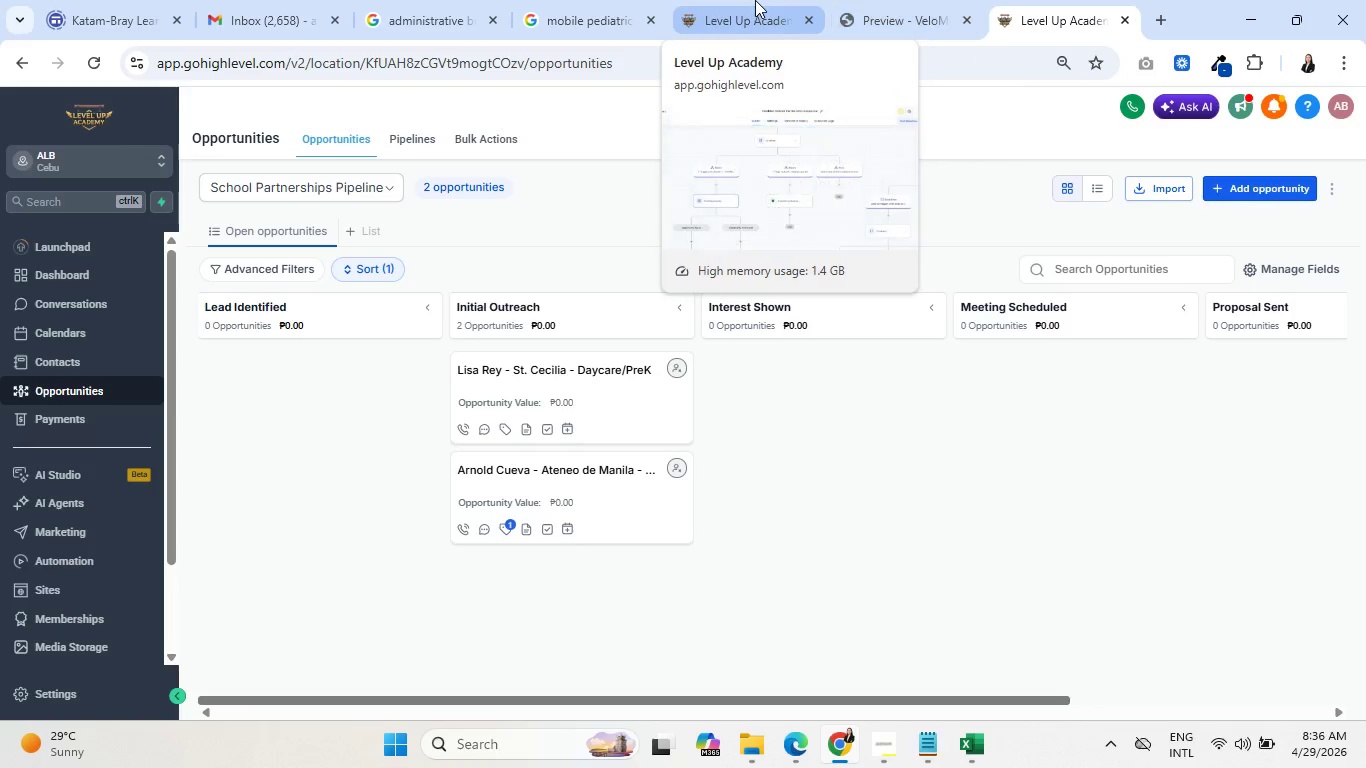 
left_click([755, 0])
 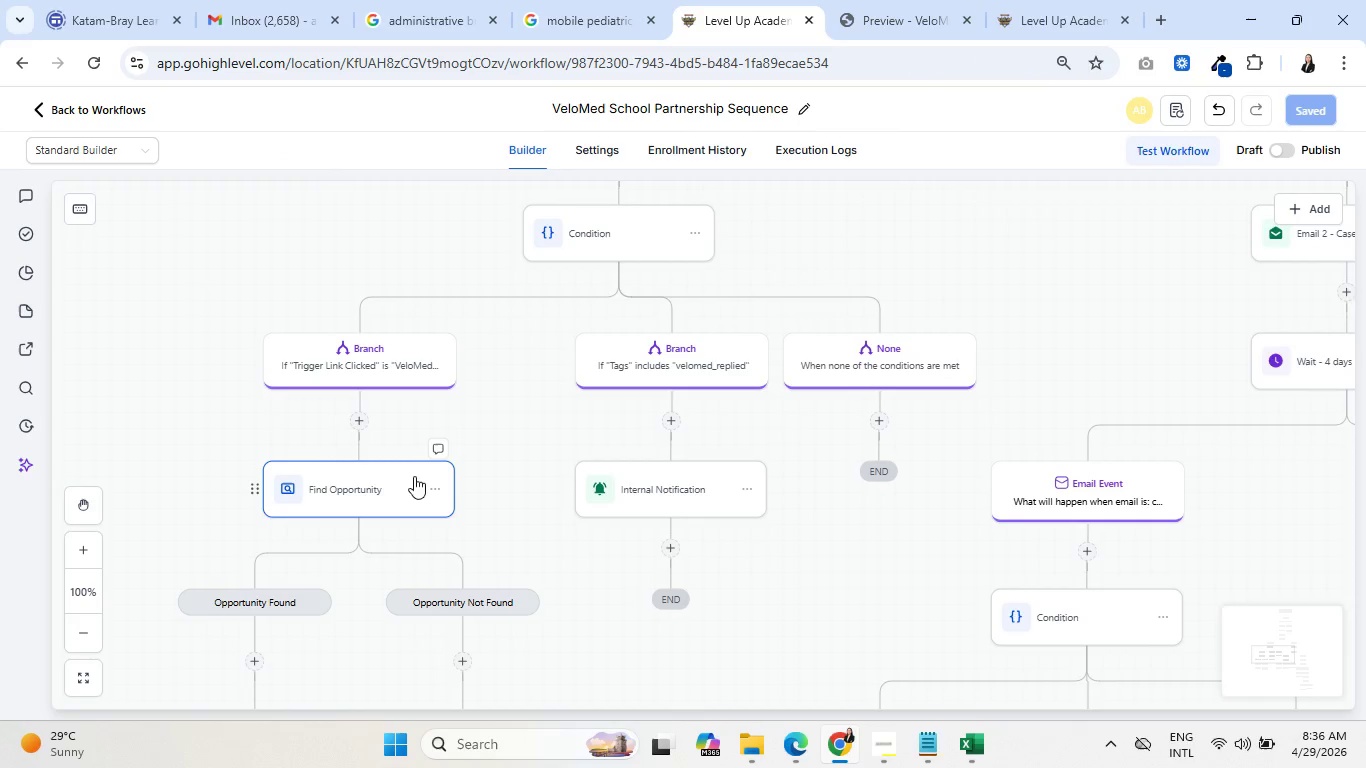 
left_click([377, 477])
 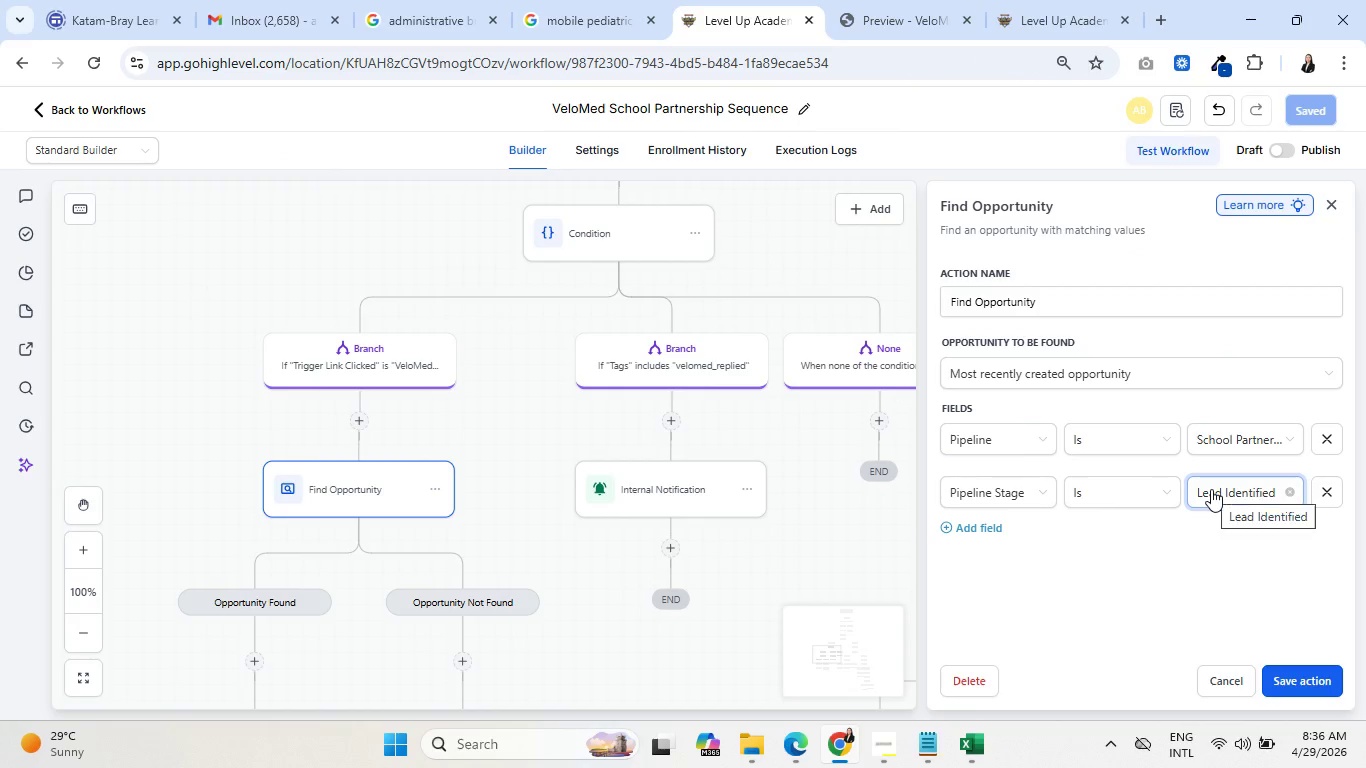 
scroll: coordinate [762, 506], scroll_direction: up, amount: 2.0
 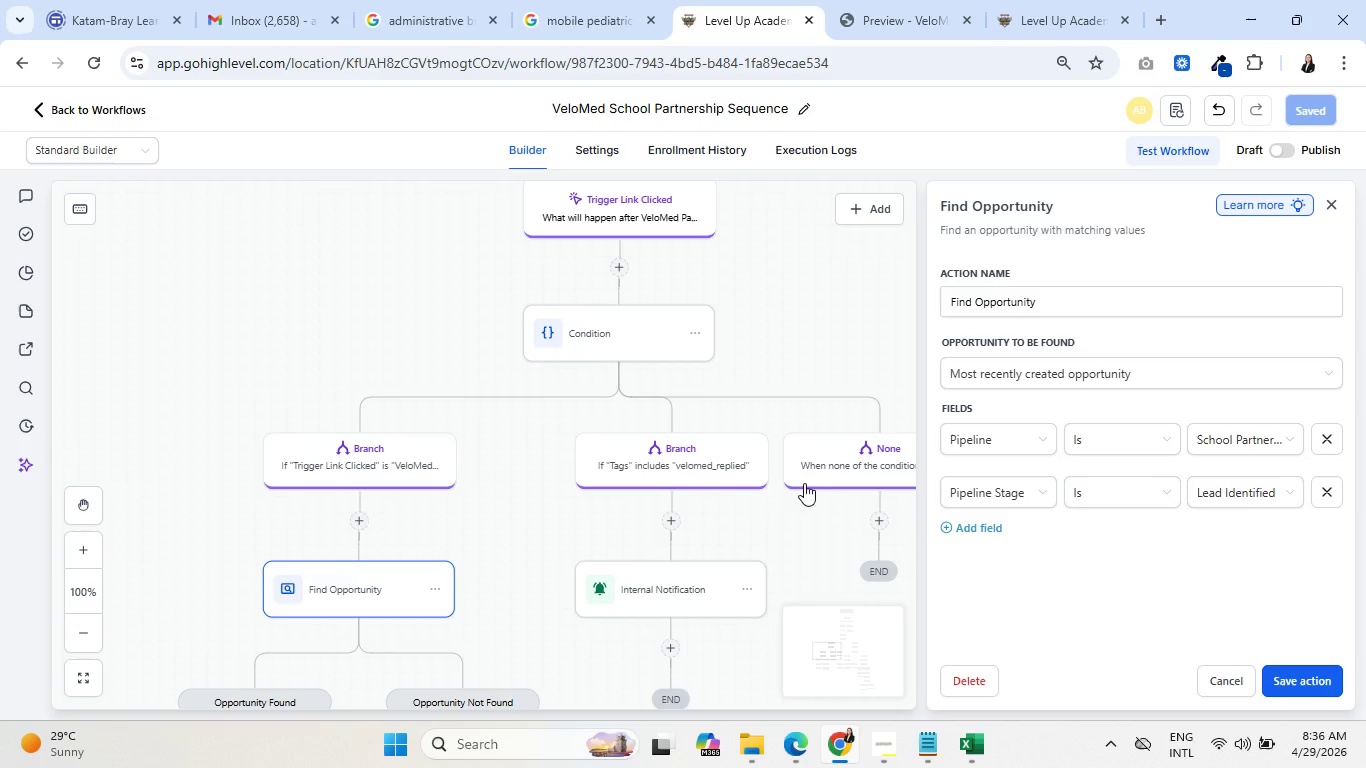 
left_click_drag(start_coordinate=[884, 458], to_coordinate=[397, 576])
 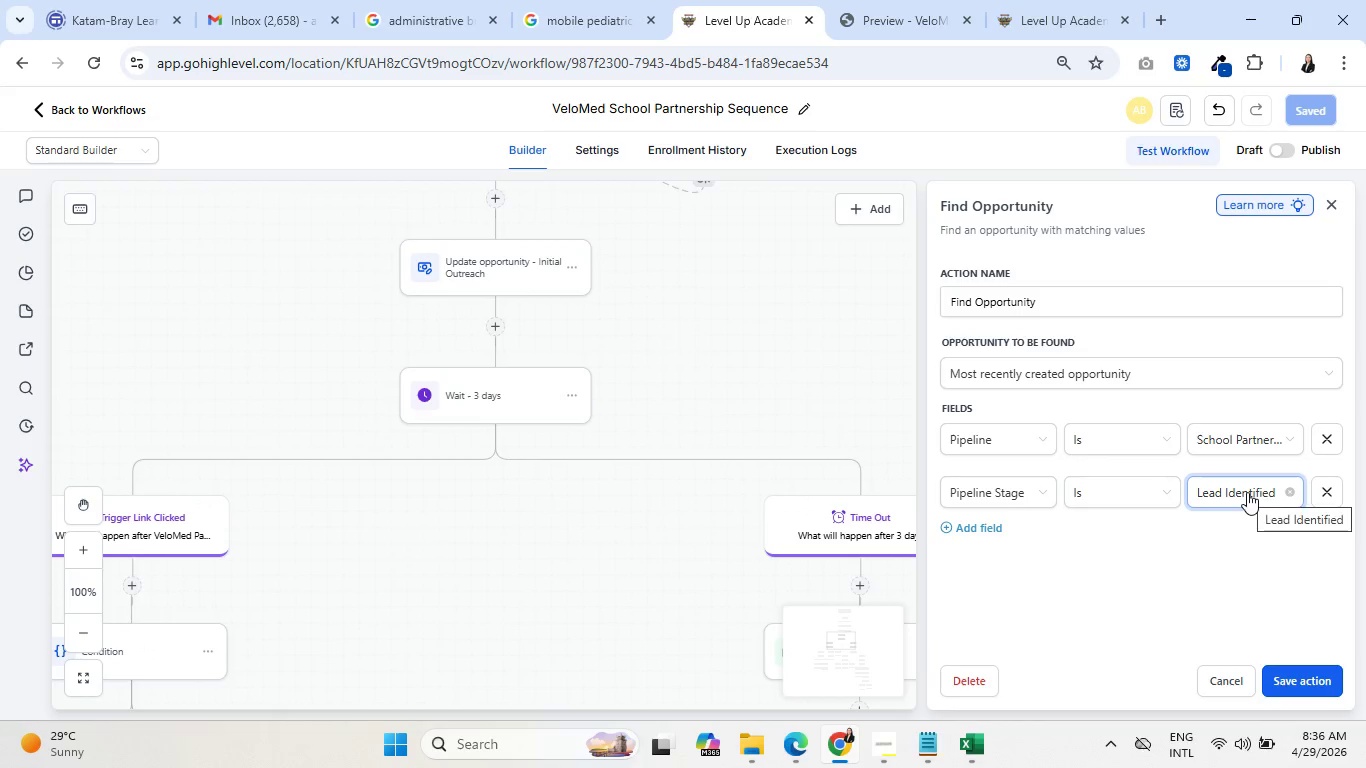 
scroll: coordinate [798, 485], scroll_direction: up, amount: 4.0
 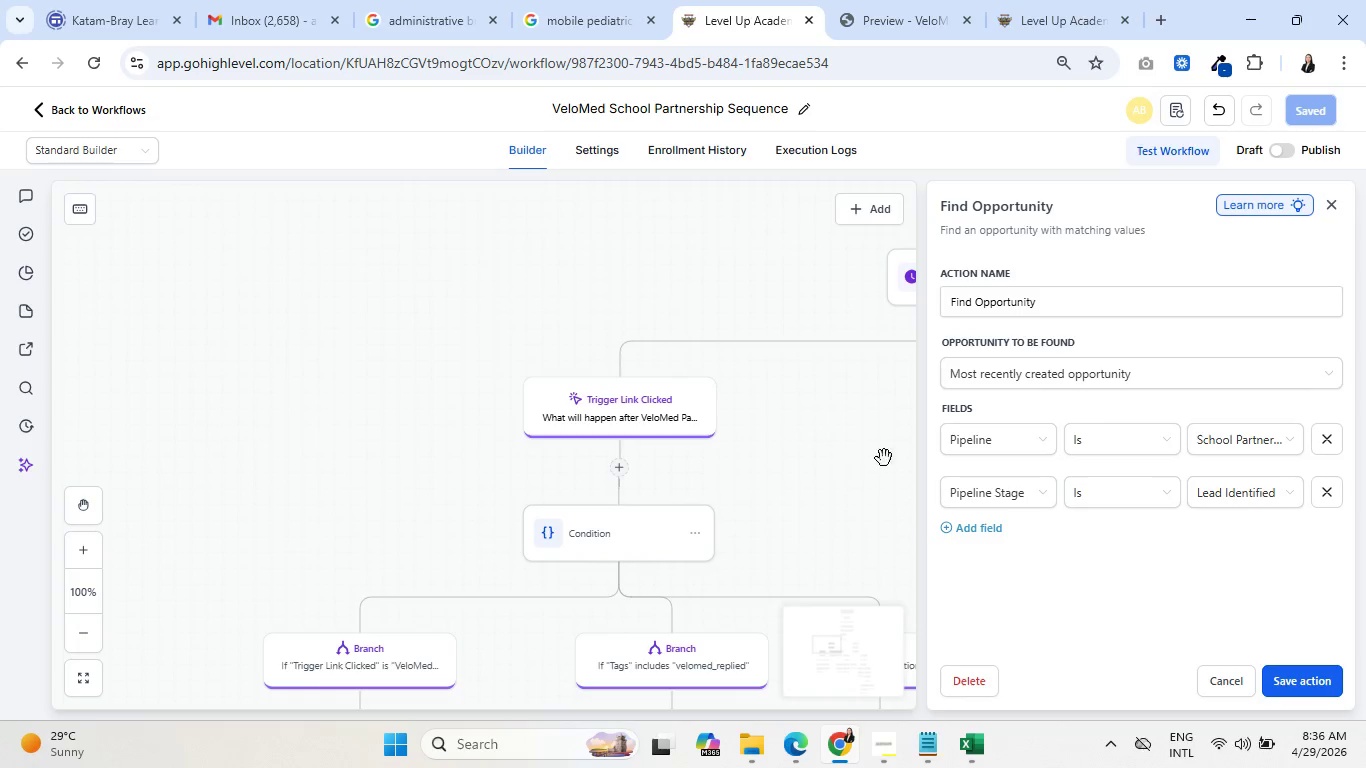 
left_click([1249, 492])
 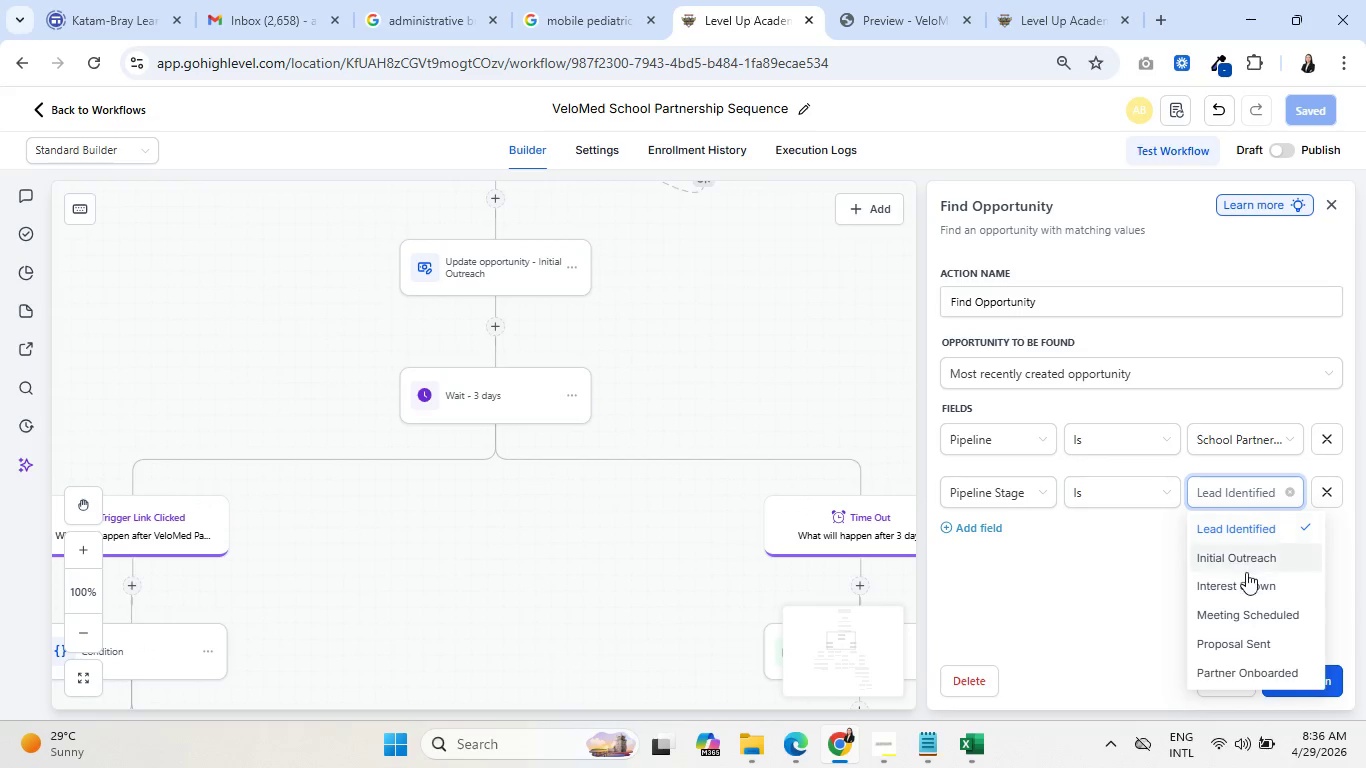 
left_click([1245, 556])
 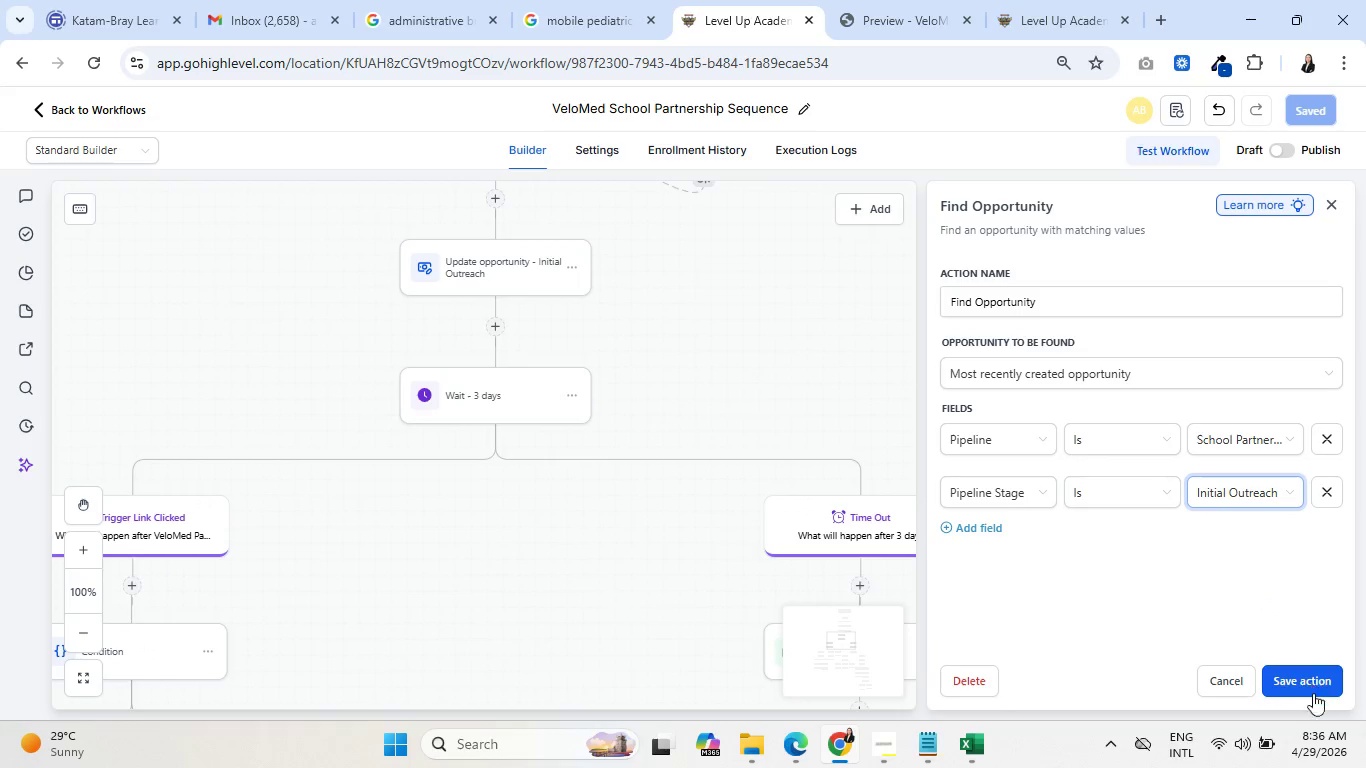 
left_click([1311, 684])
 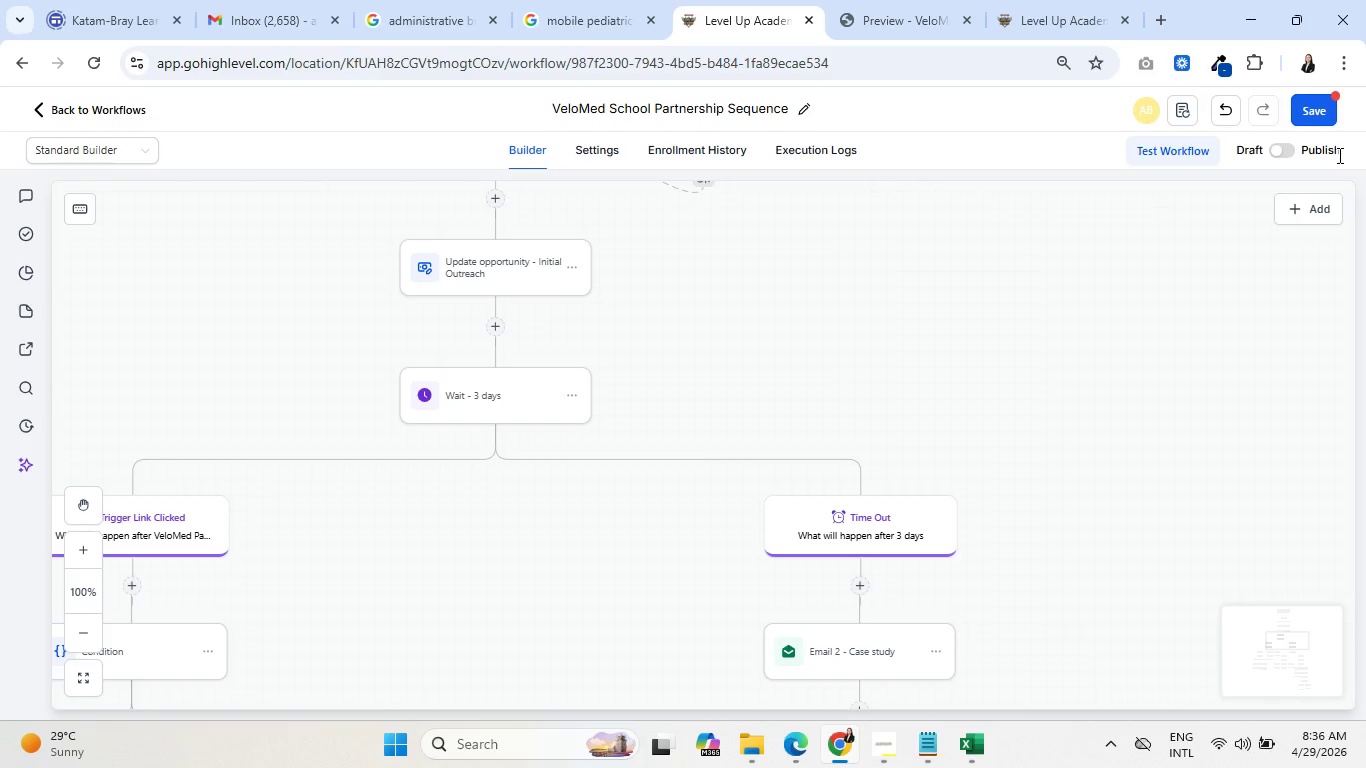 
left_click([1311, 99])
 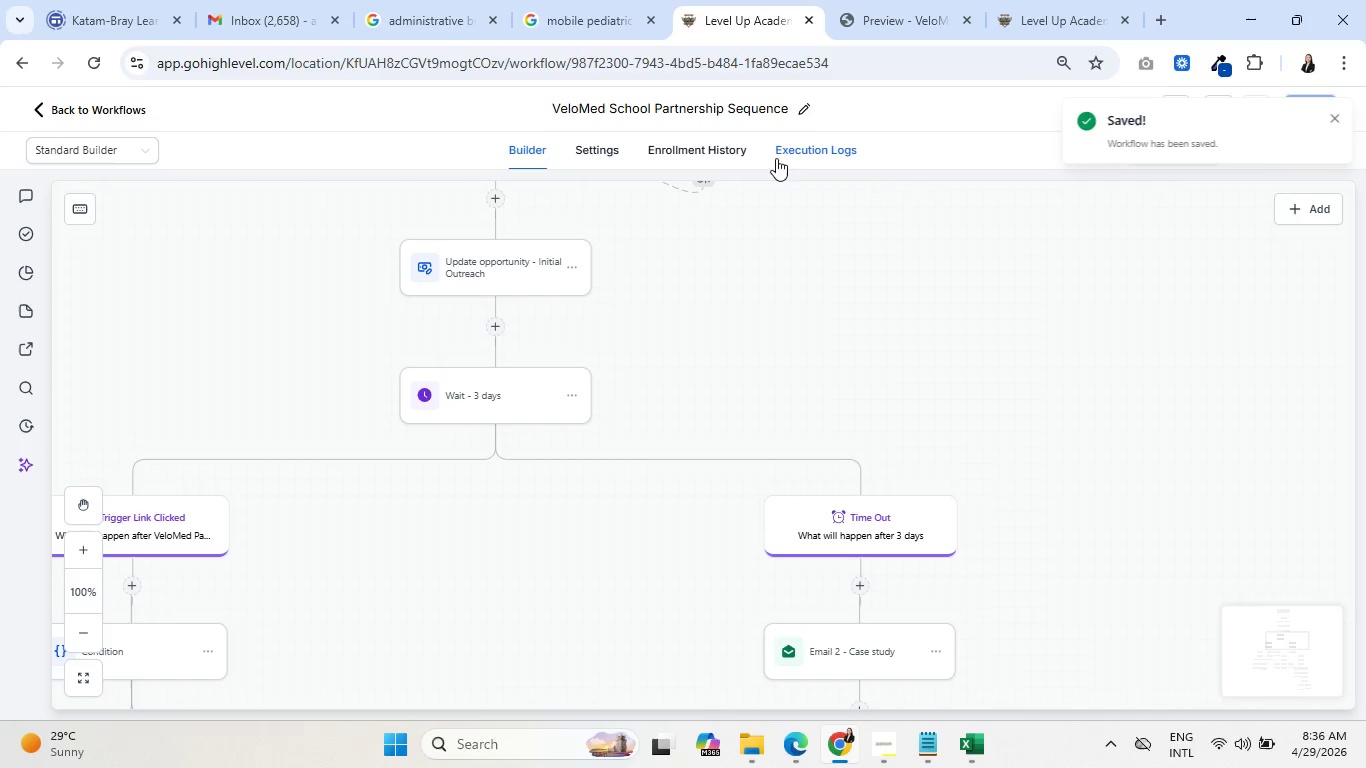 
left_click([700, 149])
 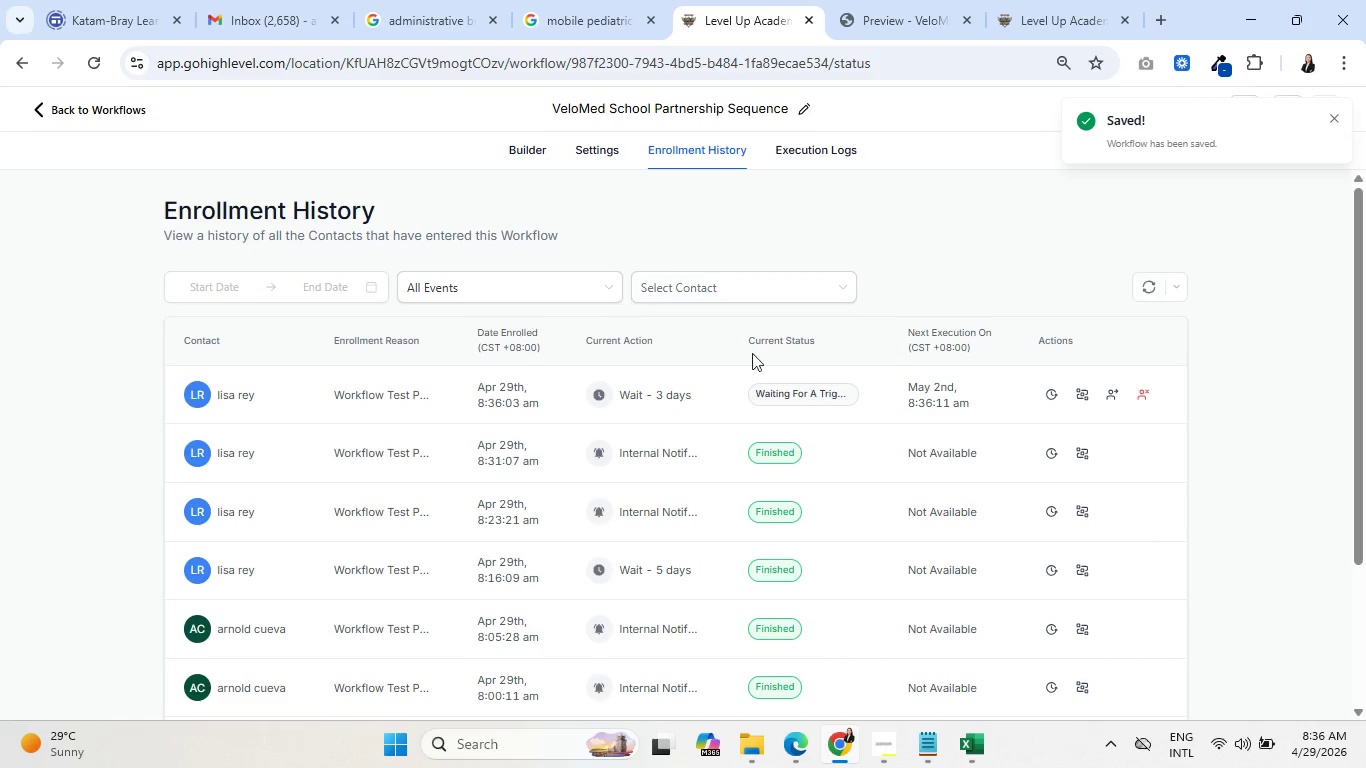 
left_click([1144, 392])
 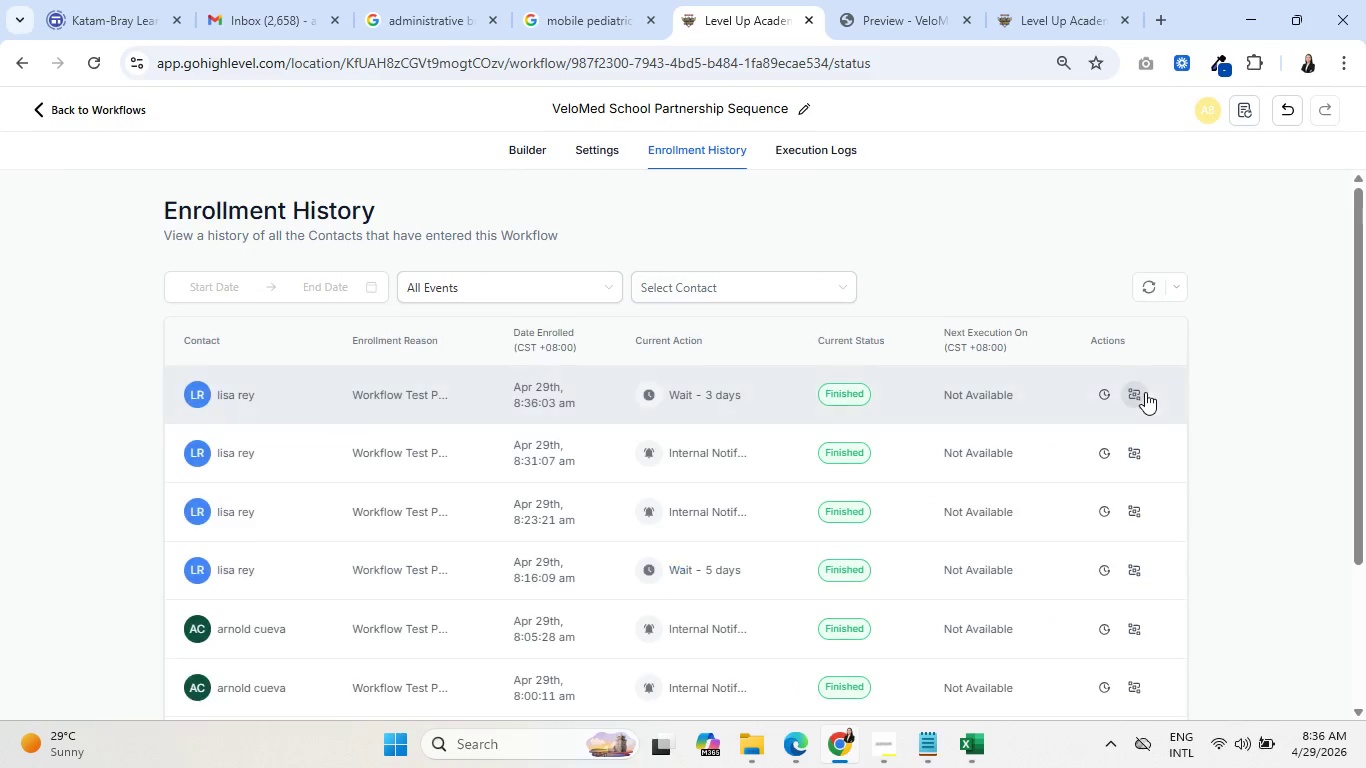 
left_click([521, 143])
 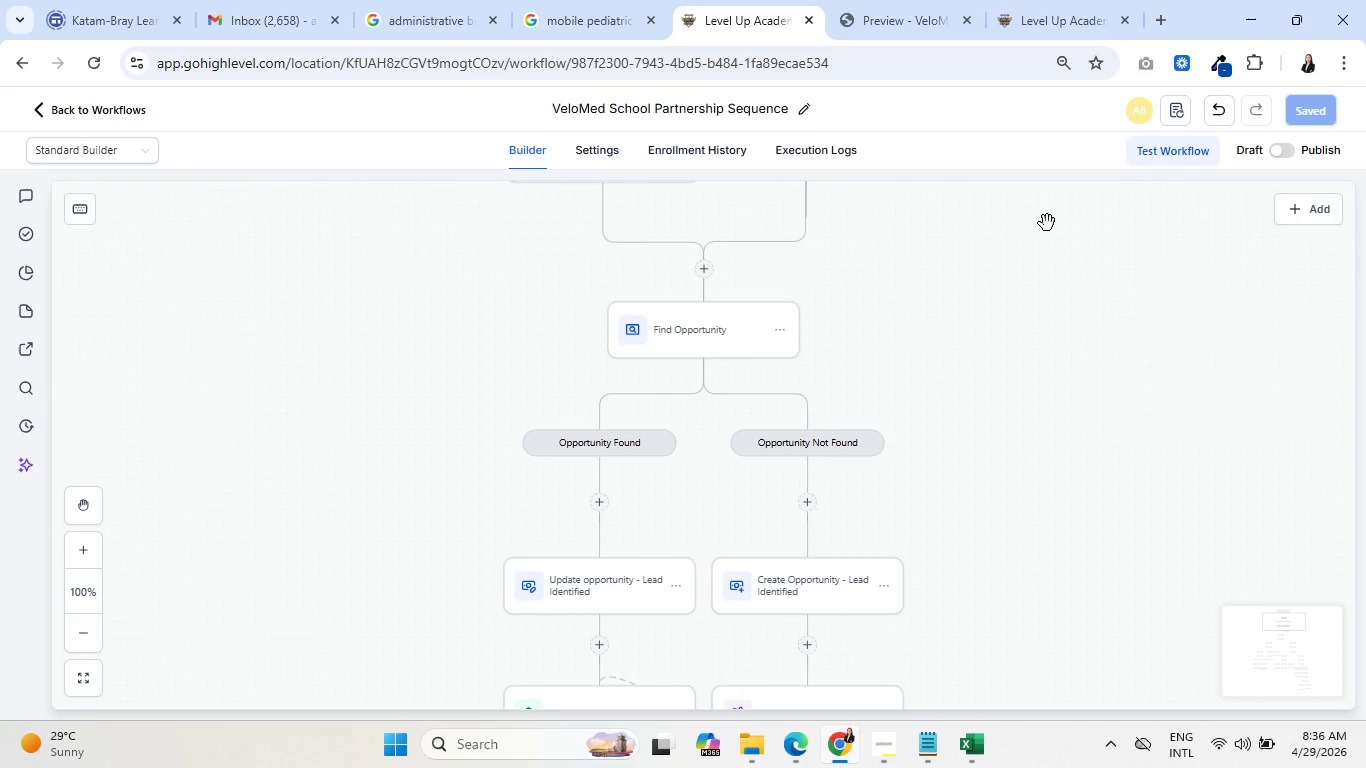 
left_click([1203, 161])
 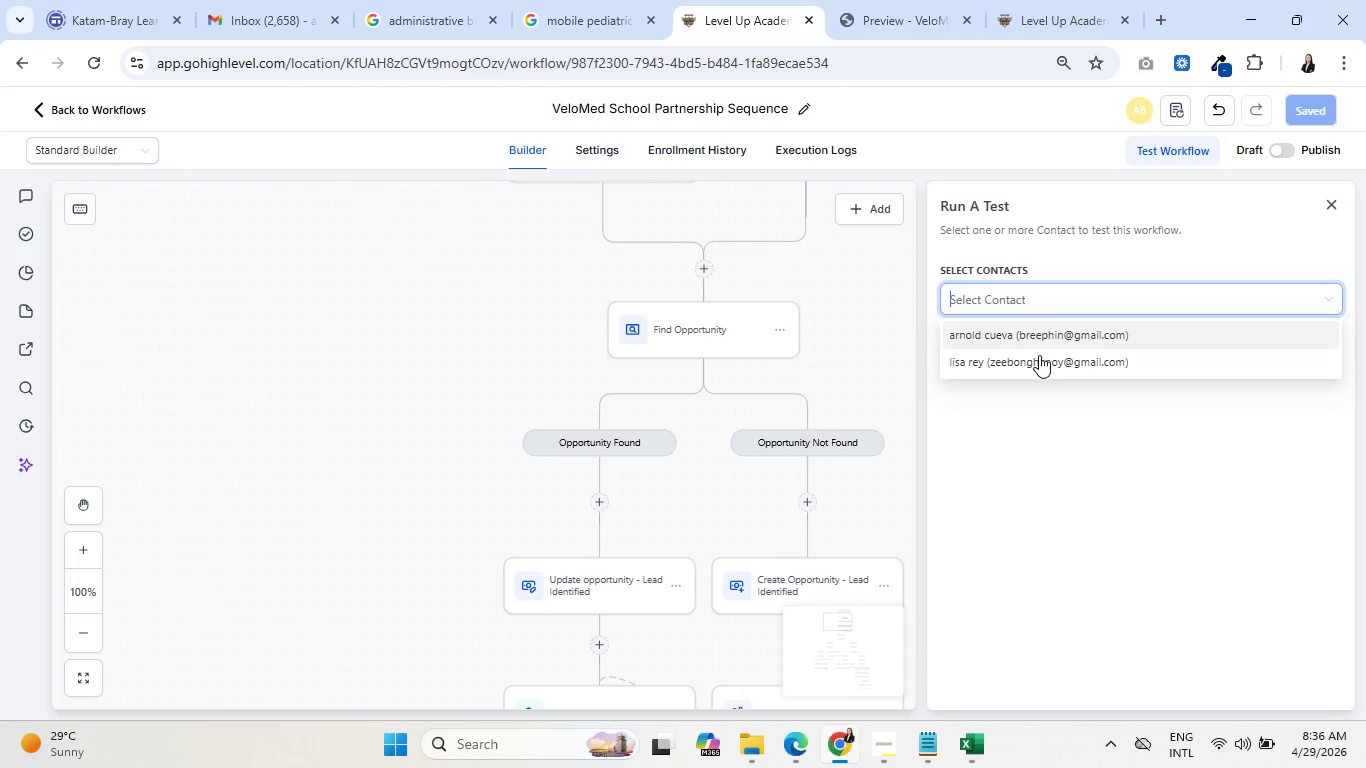 
left_click([995, 434])
 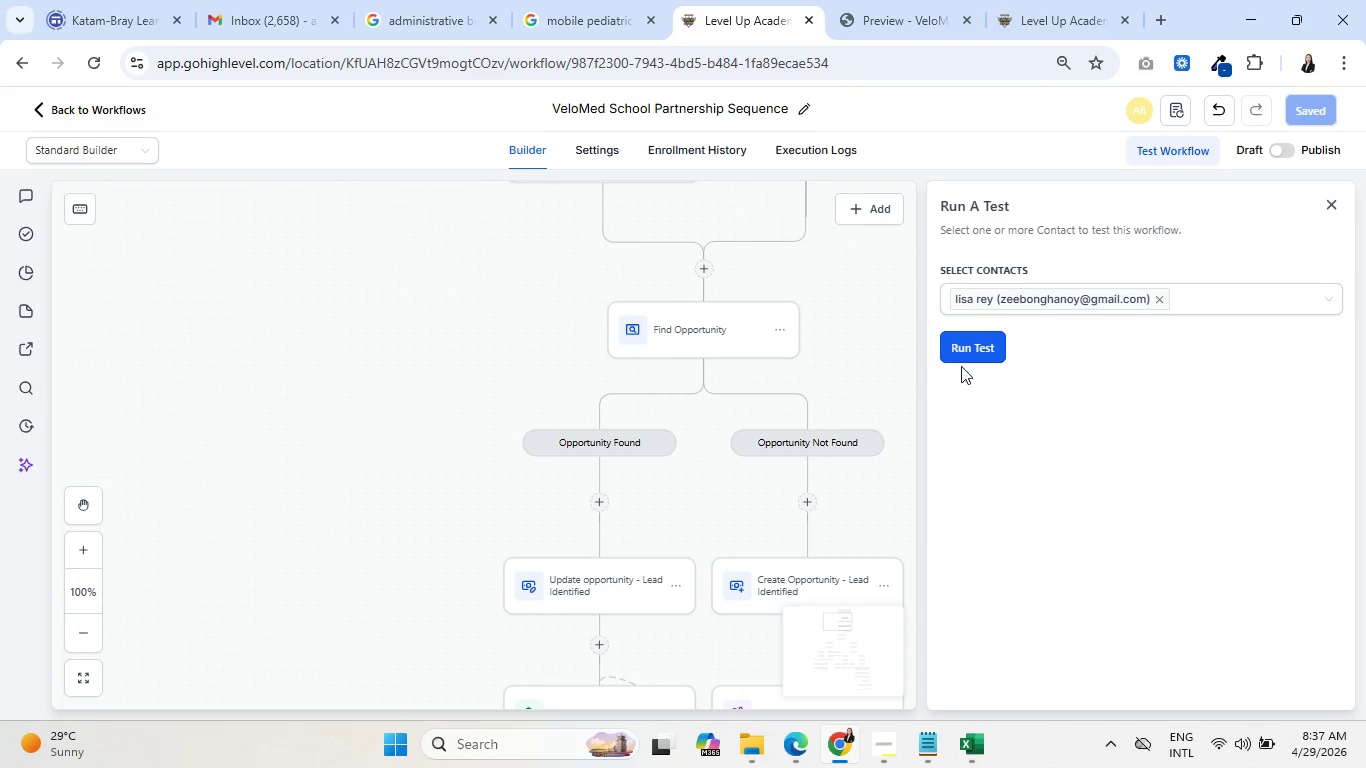 
left_click([967, 335])
 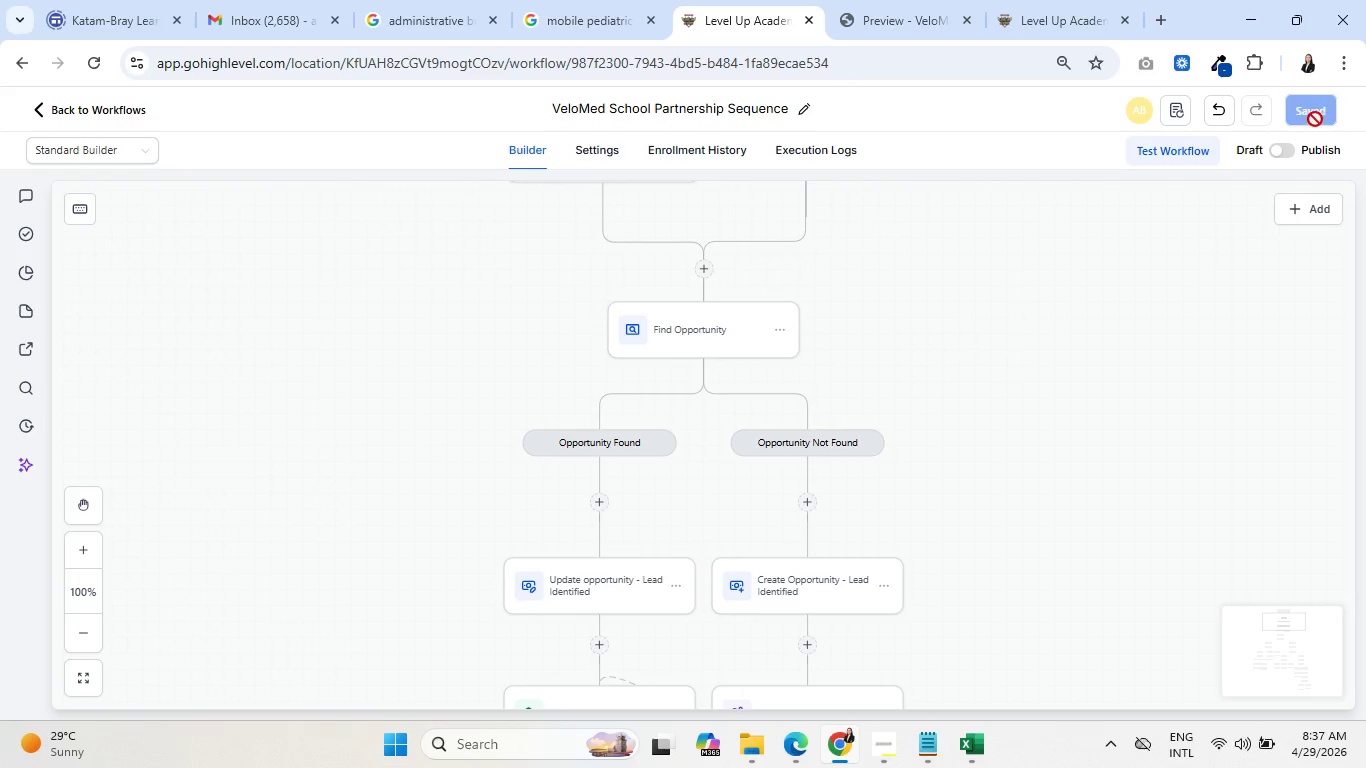 
left_click([698, 148])
 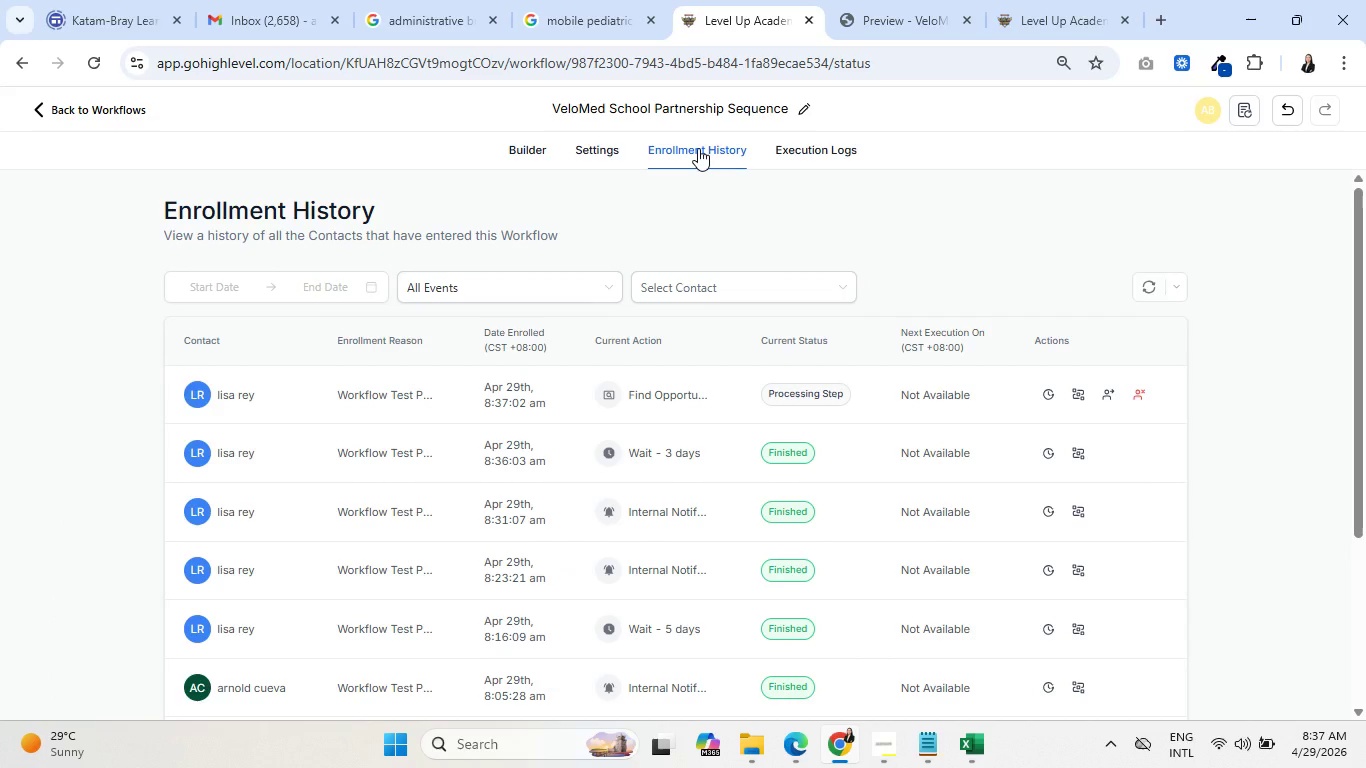 
wait(15.67)
 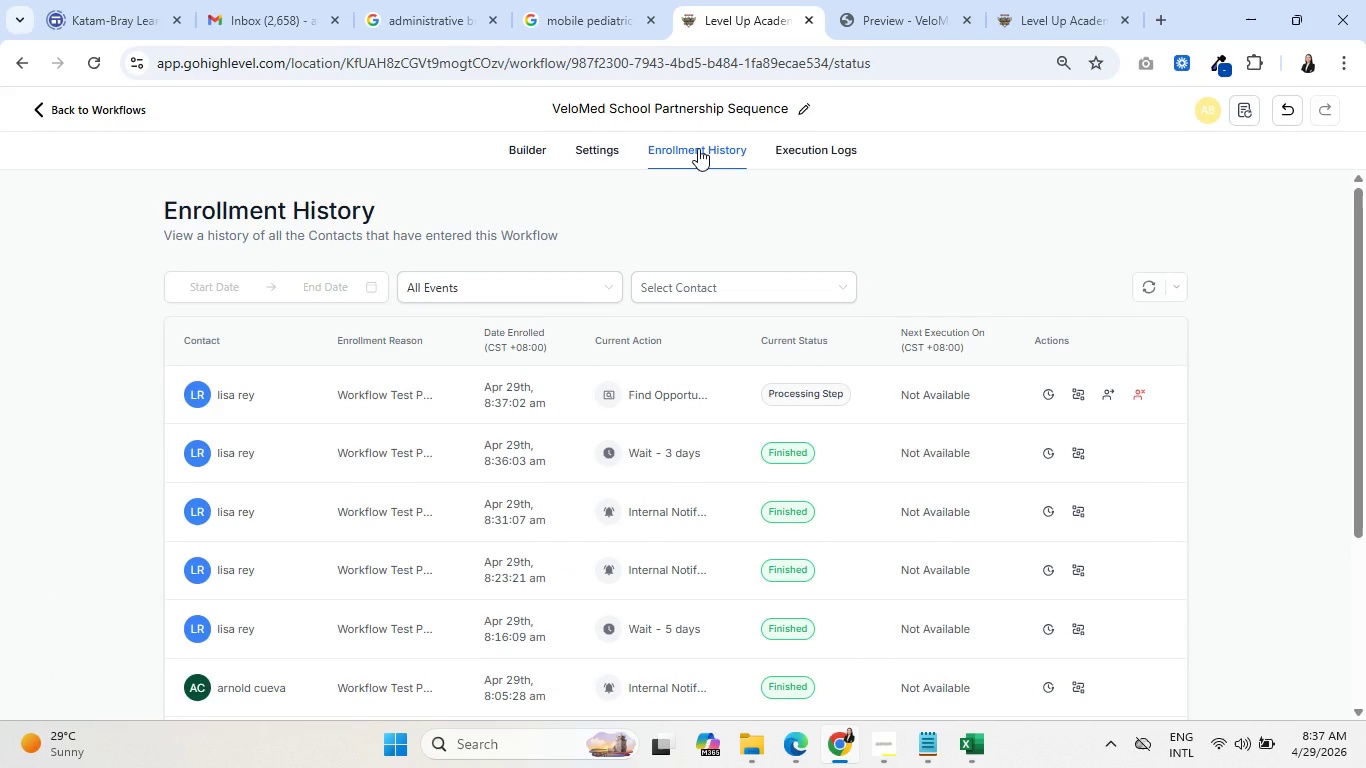 
double_click([804, 155])
 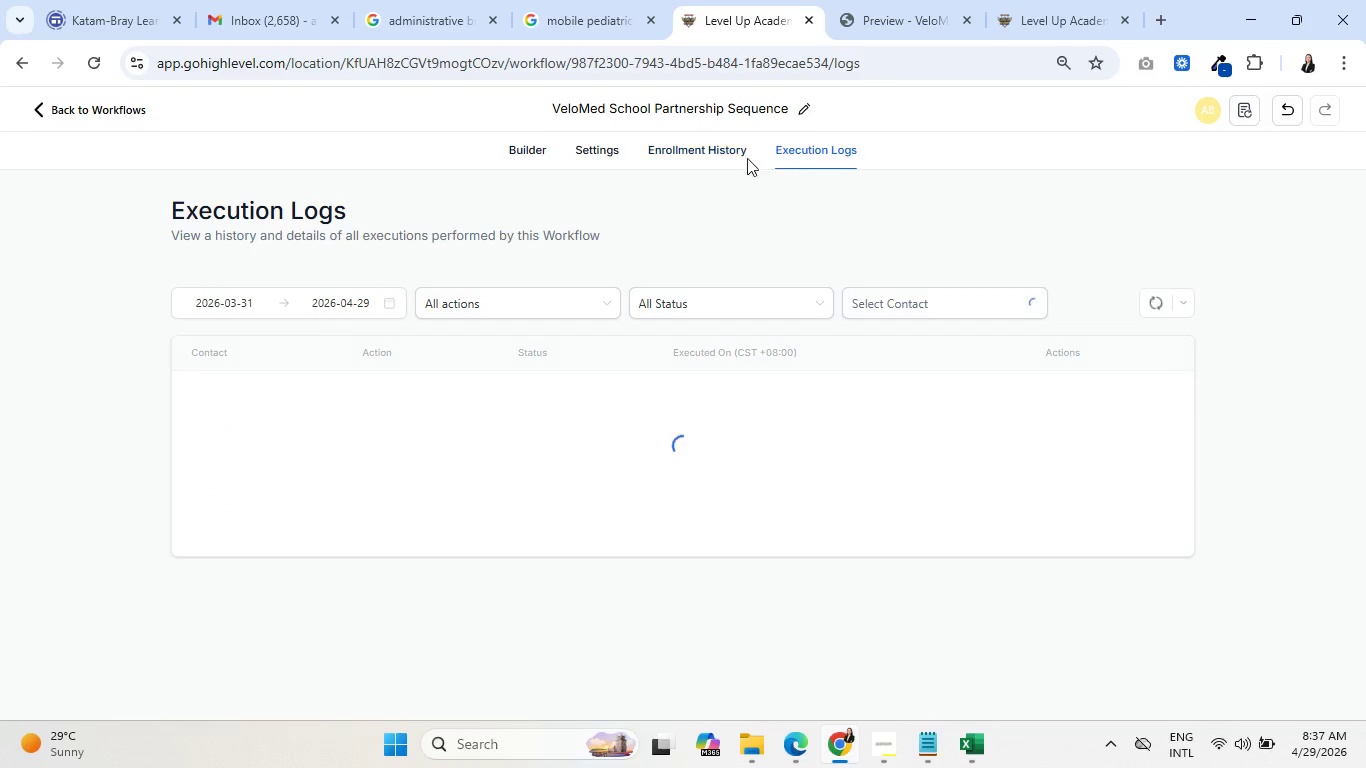 
left_click([720, 150])
 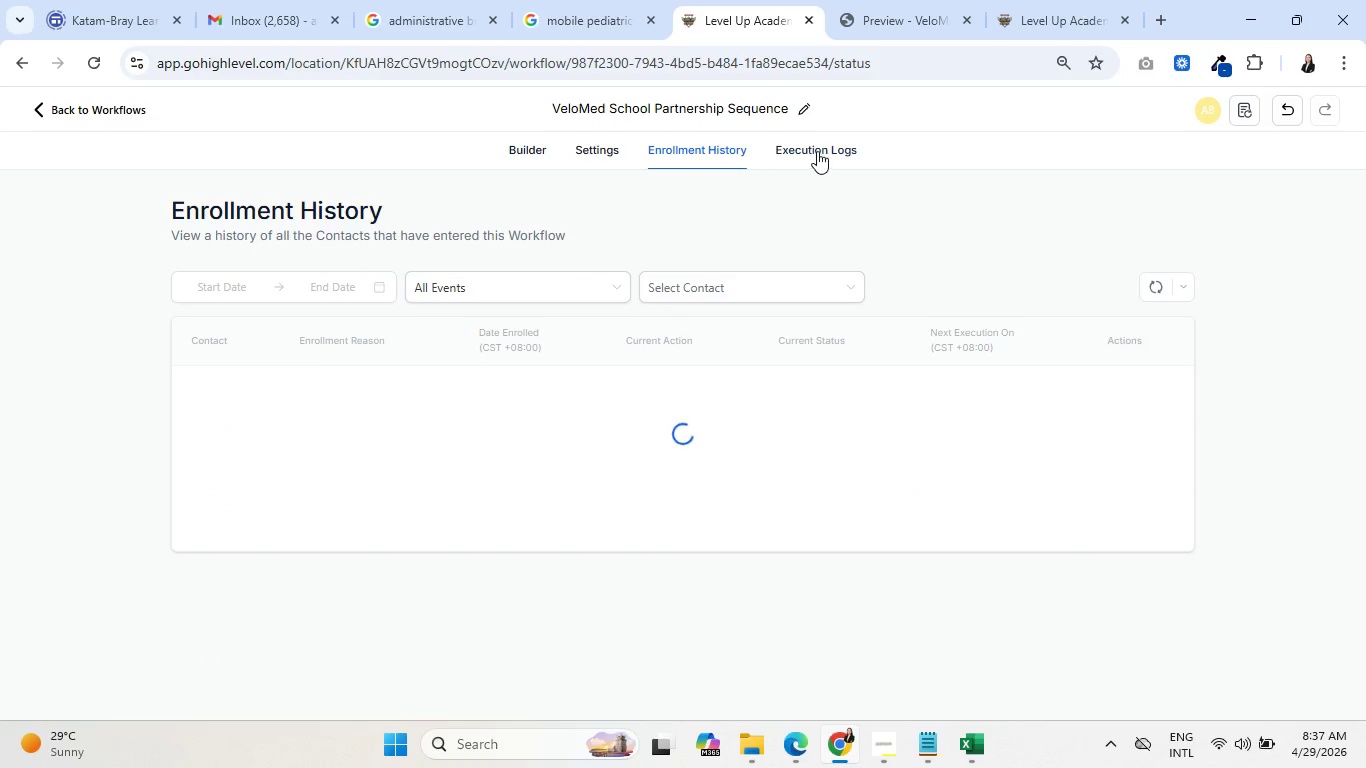 
left_click([817, 151])
 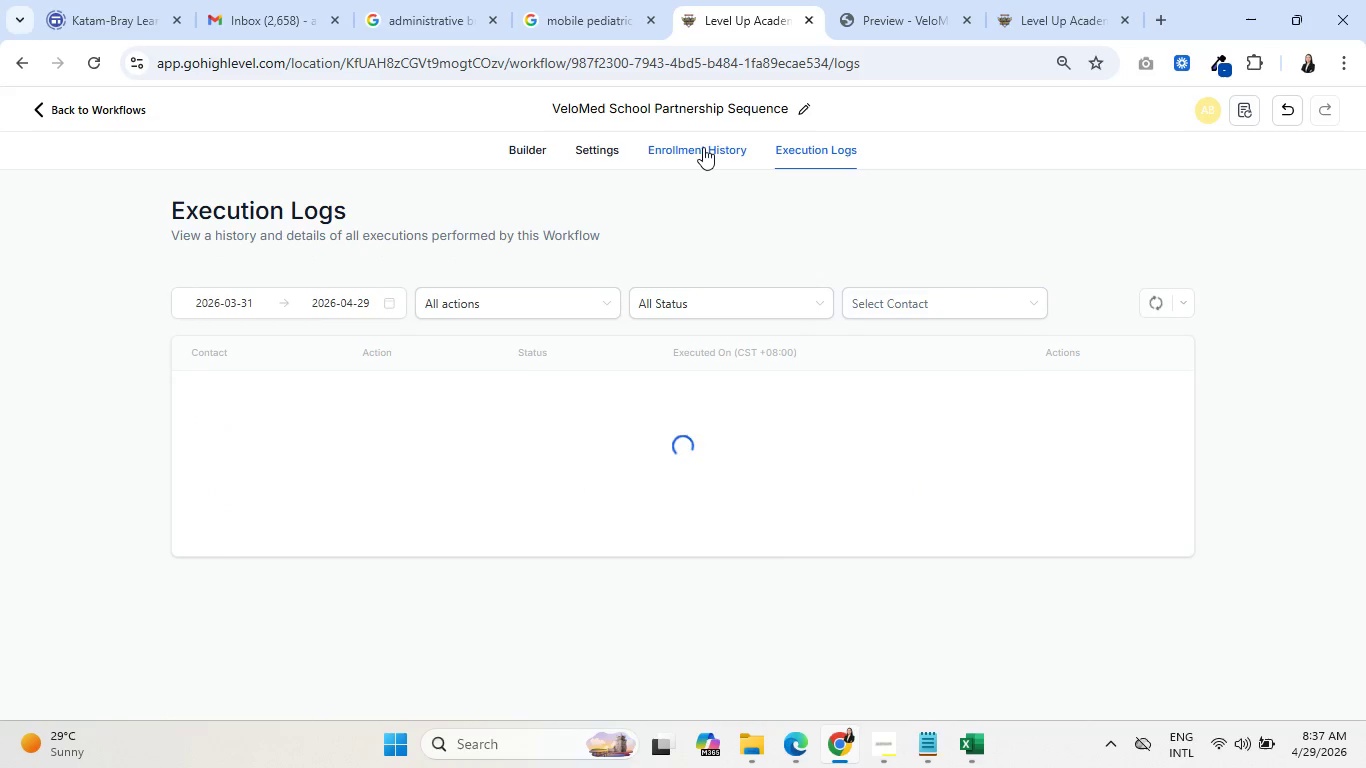 
left_click([703, 147])
 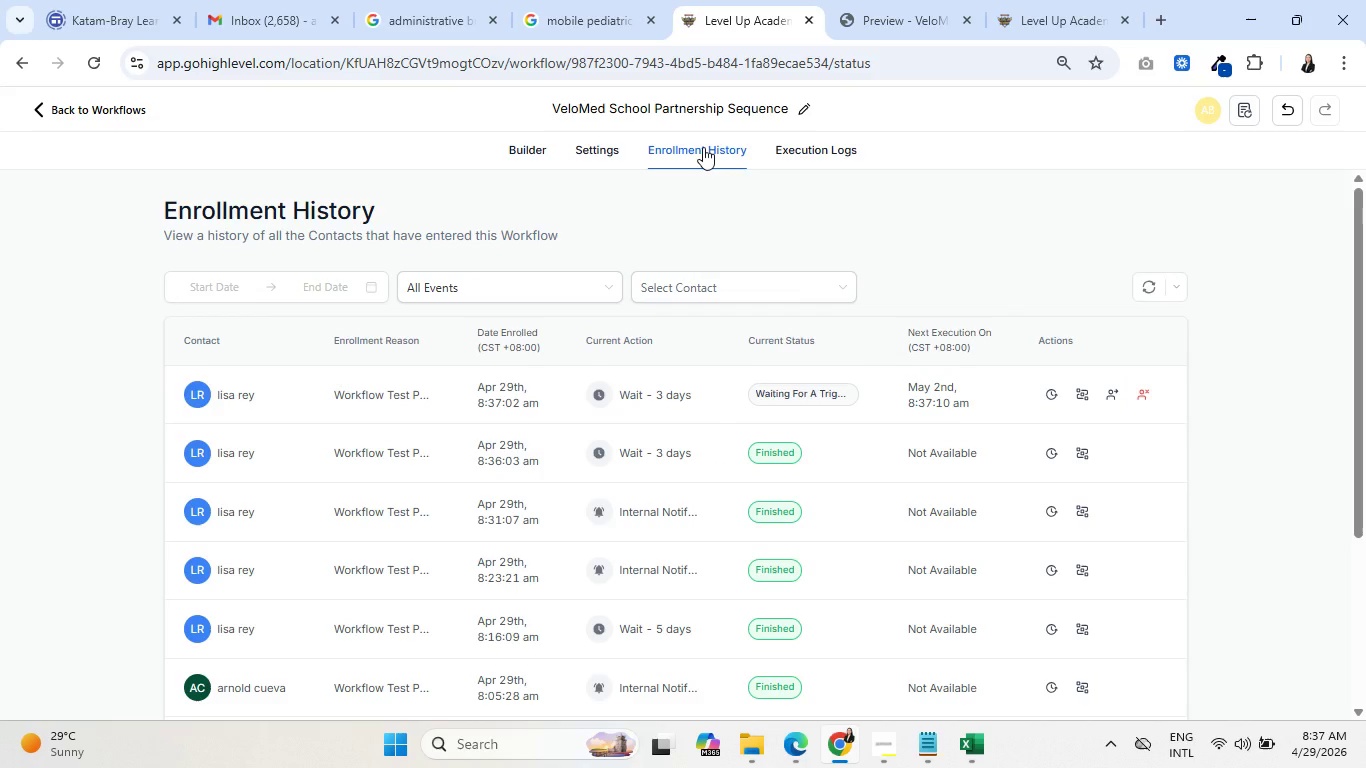 
wait(24.0)
 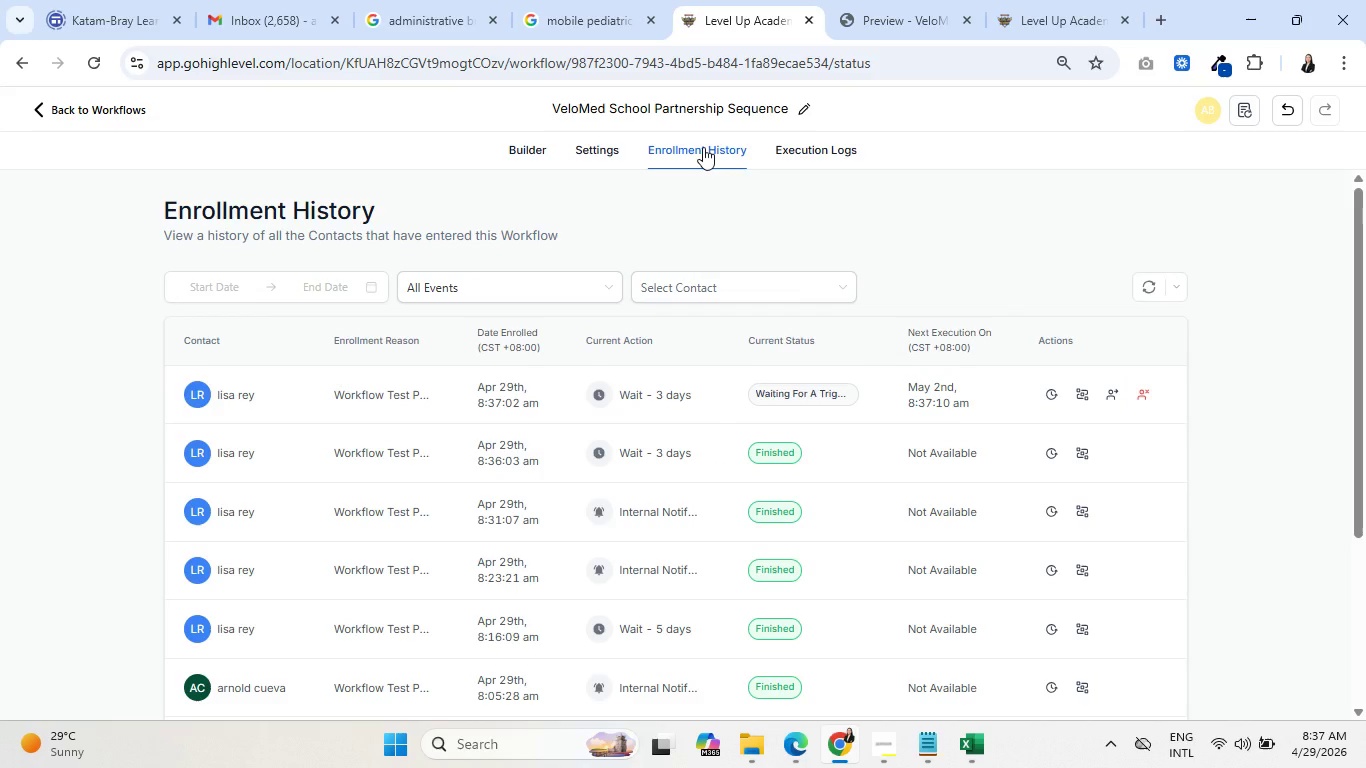 
left_click([813, 143])
 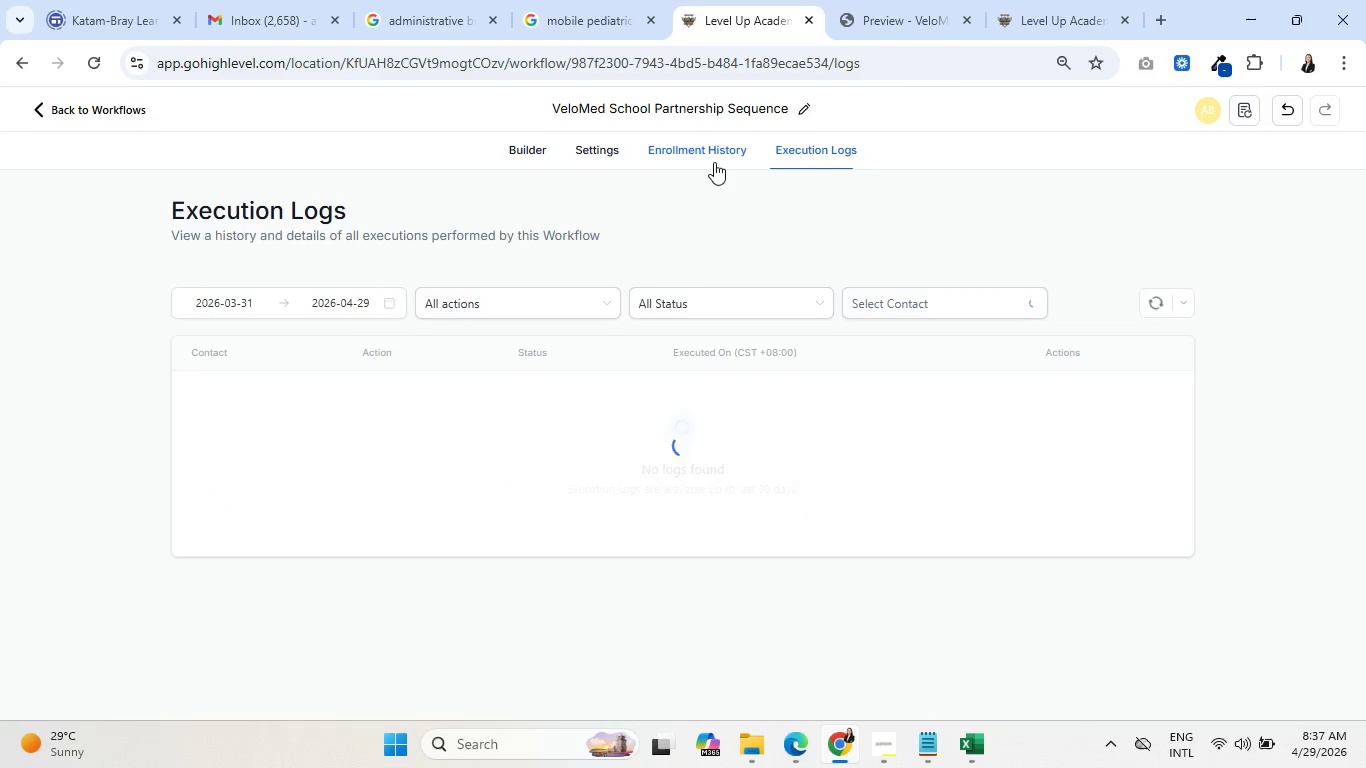 
double_click([710, 160])
 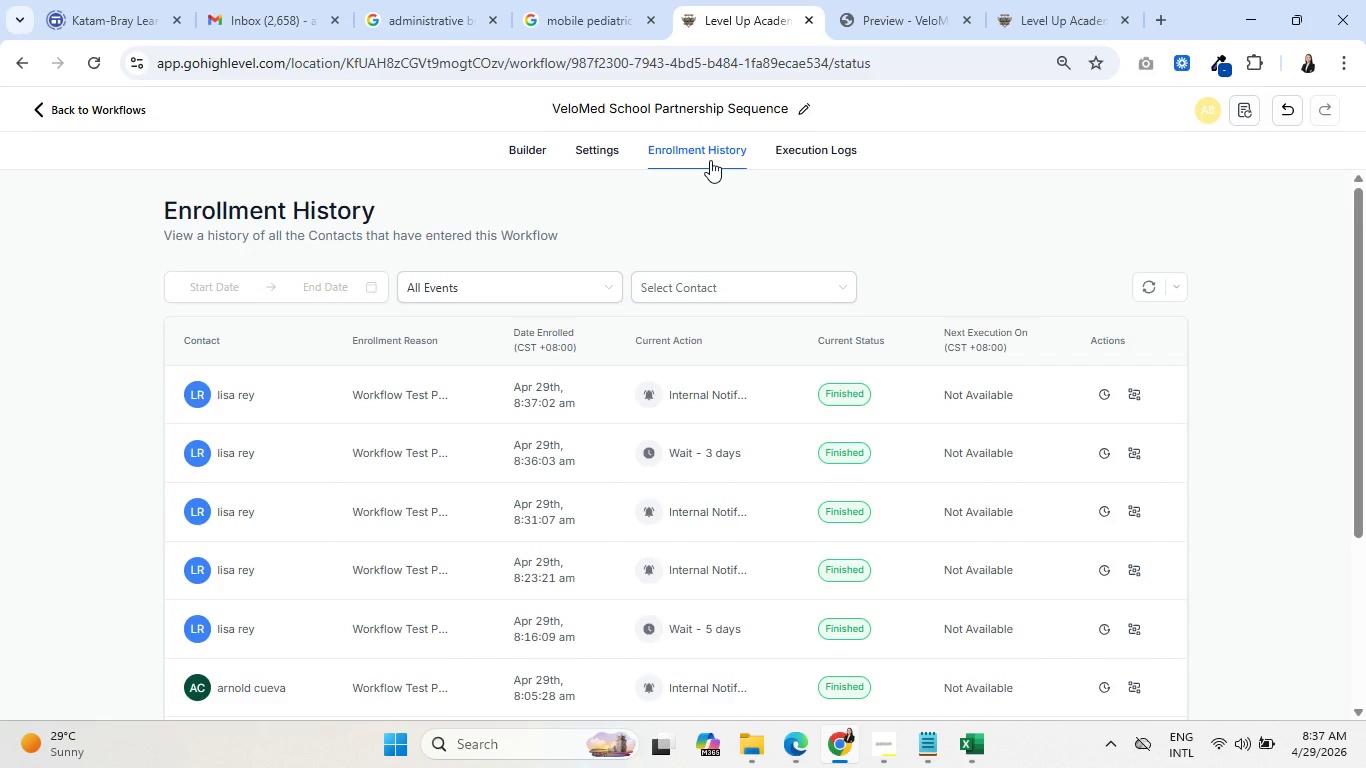 
wait(8.61)
 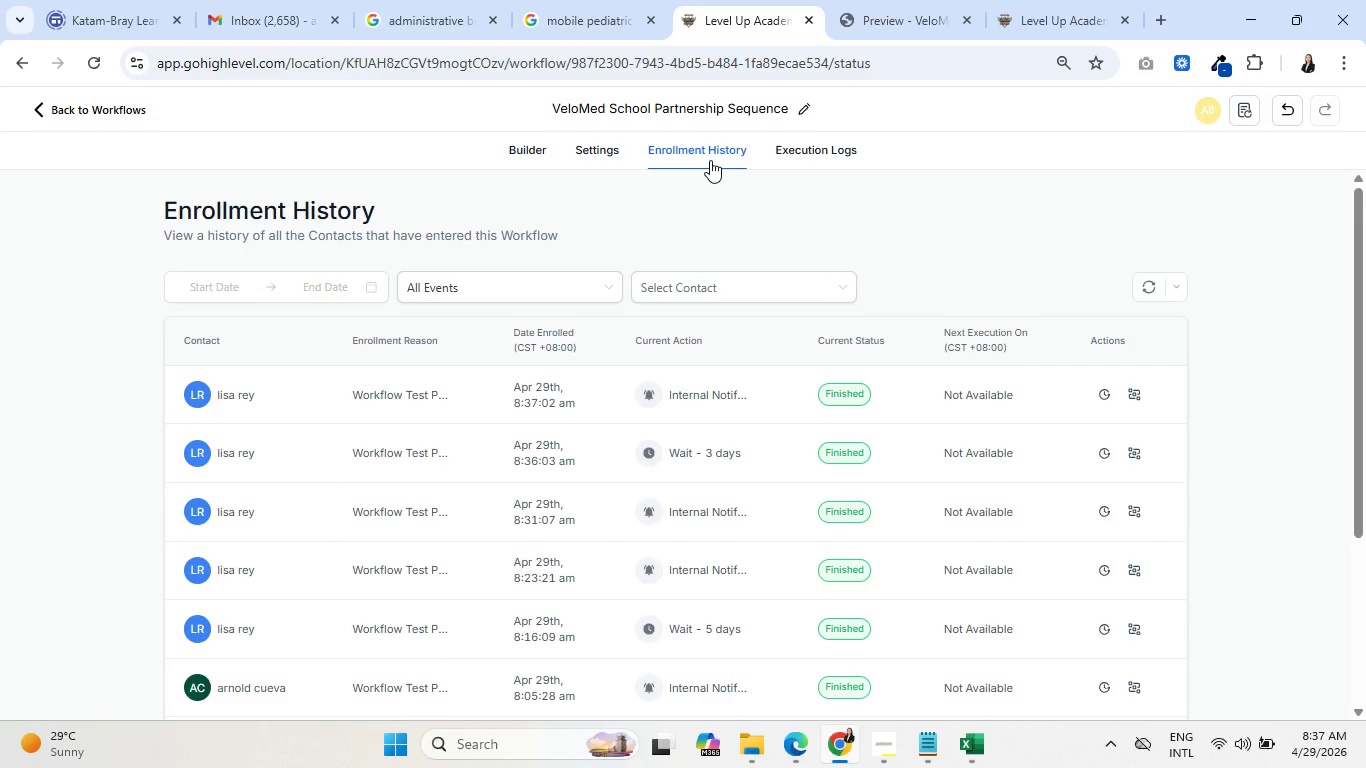 
left_click([1123, 398])
 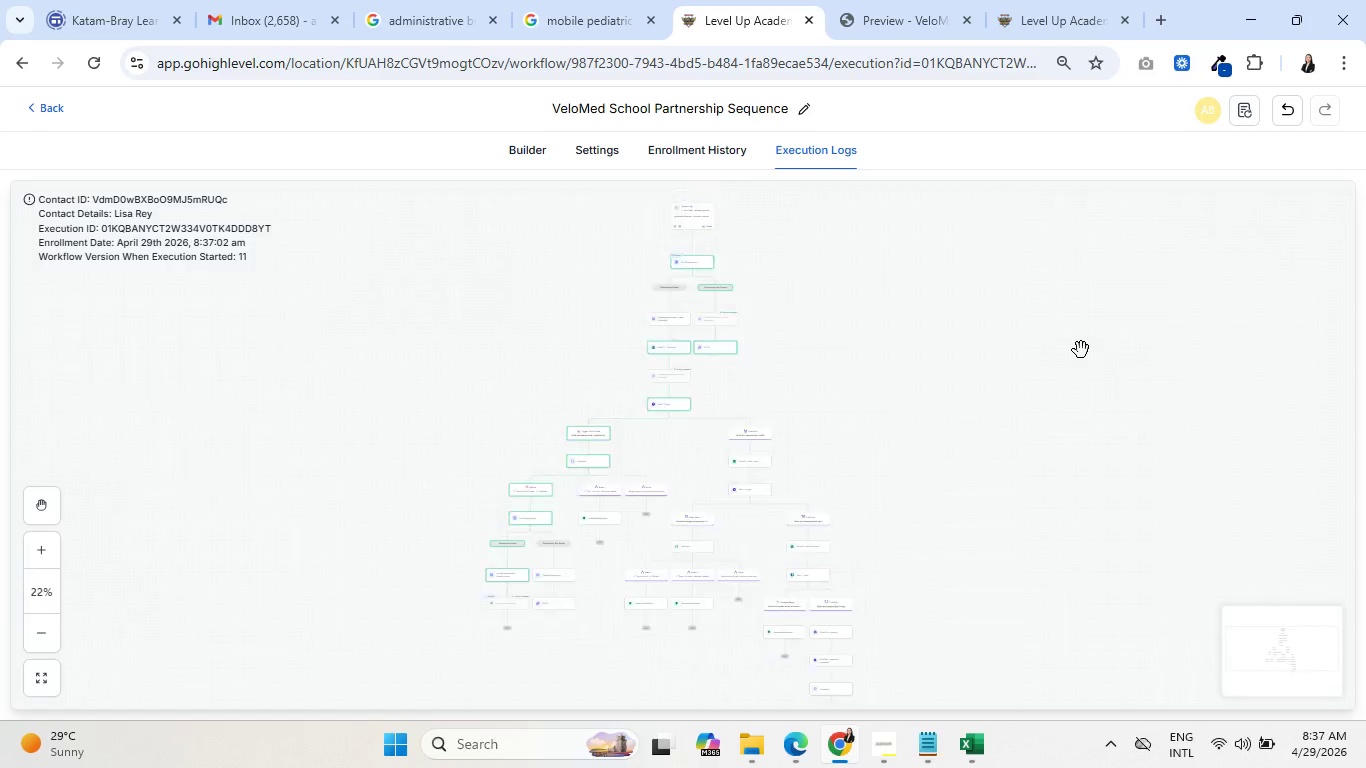 
scroll: coordinate [998, 403], scroll_direction: down, amount: 17.0
 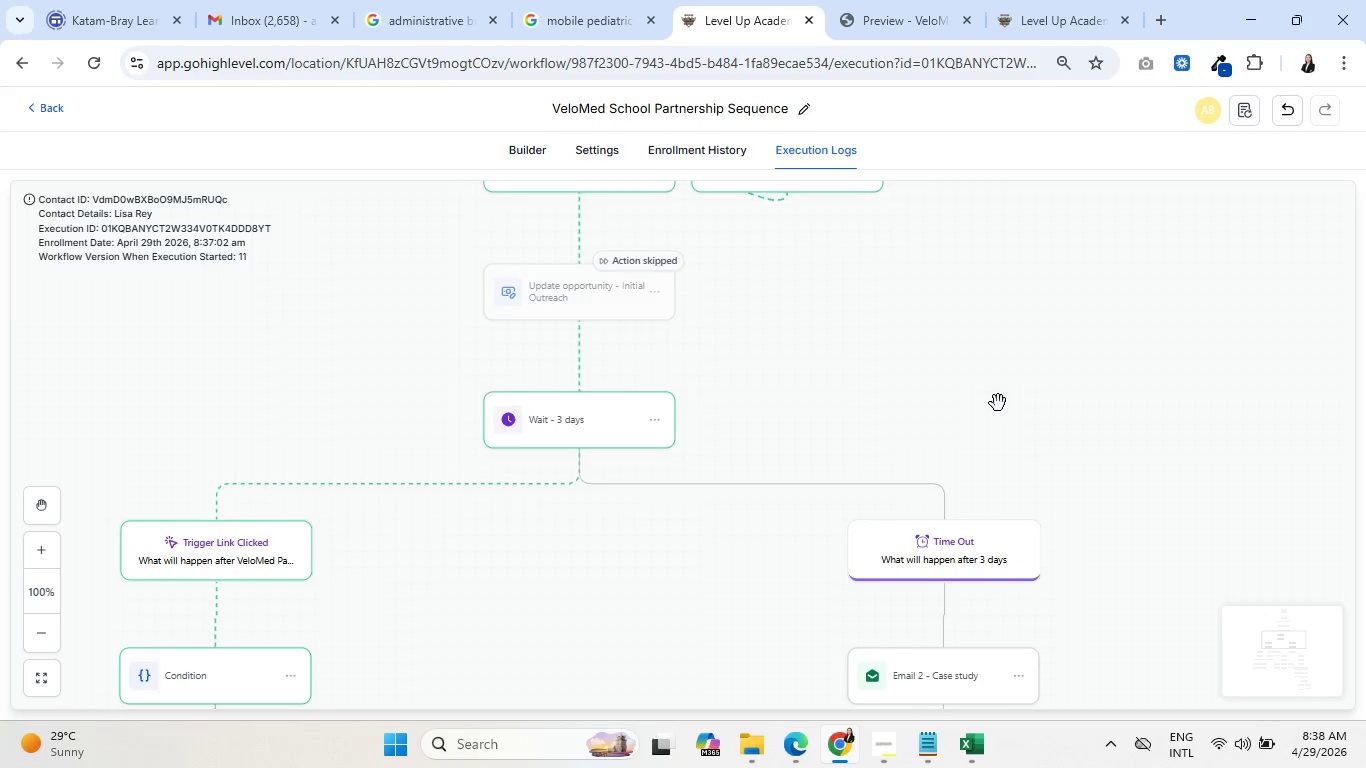 
scroll: coordinate [1014, 392], scroll_direction: up, amount: 9.0
 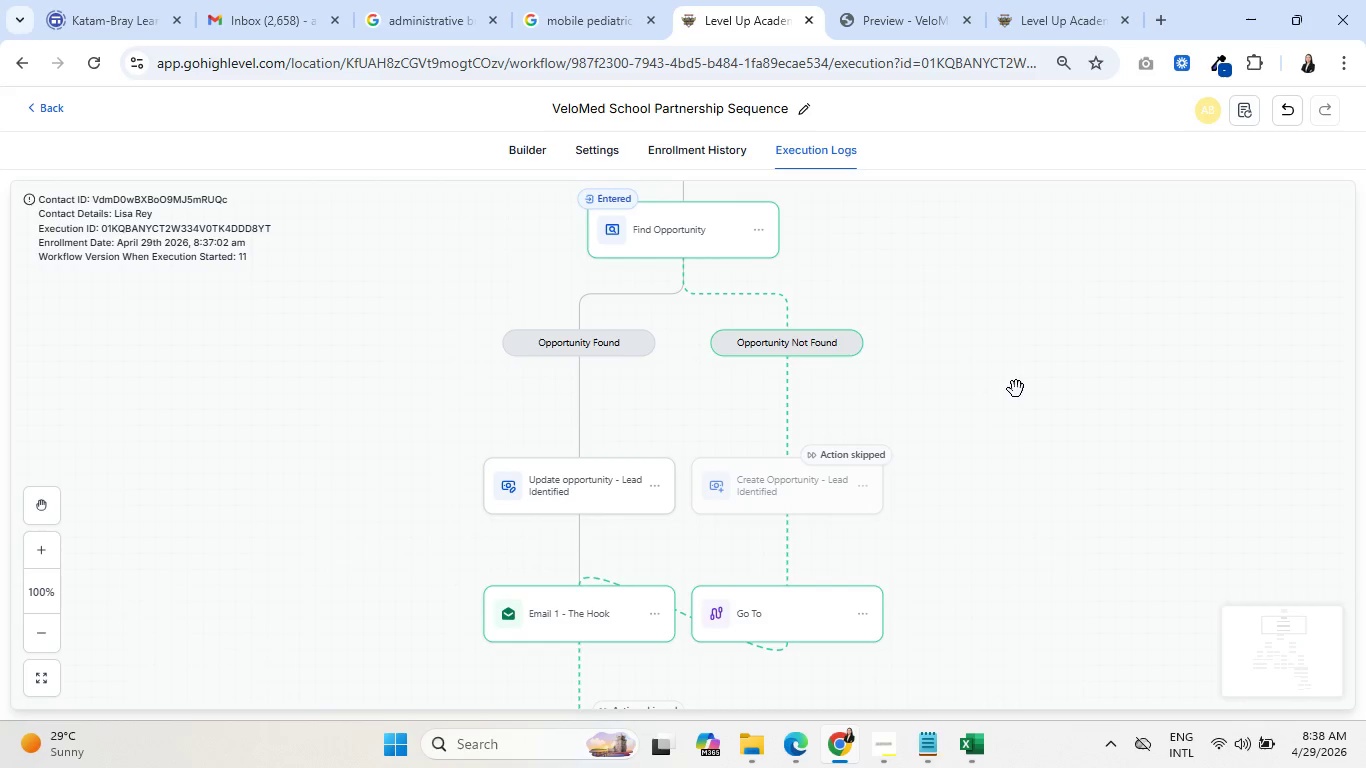 
scroll: coordinate [1012, 389], scroll_direction: down, amount: 13.0
 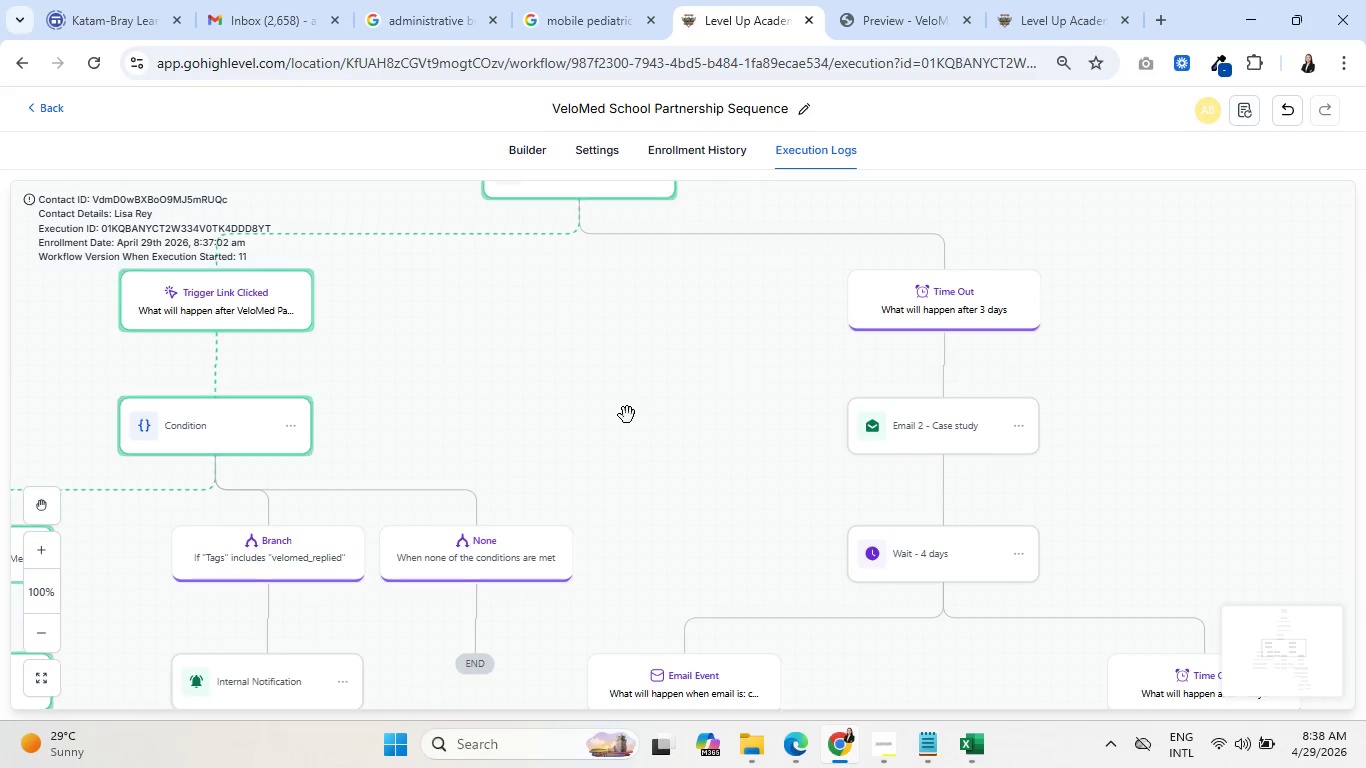 
left_click_drag(start_coordinate=[590, 413], to_coordinate=[1017, 290])
 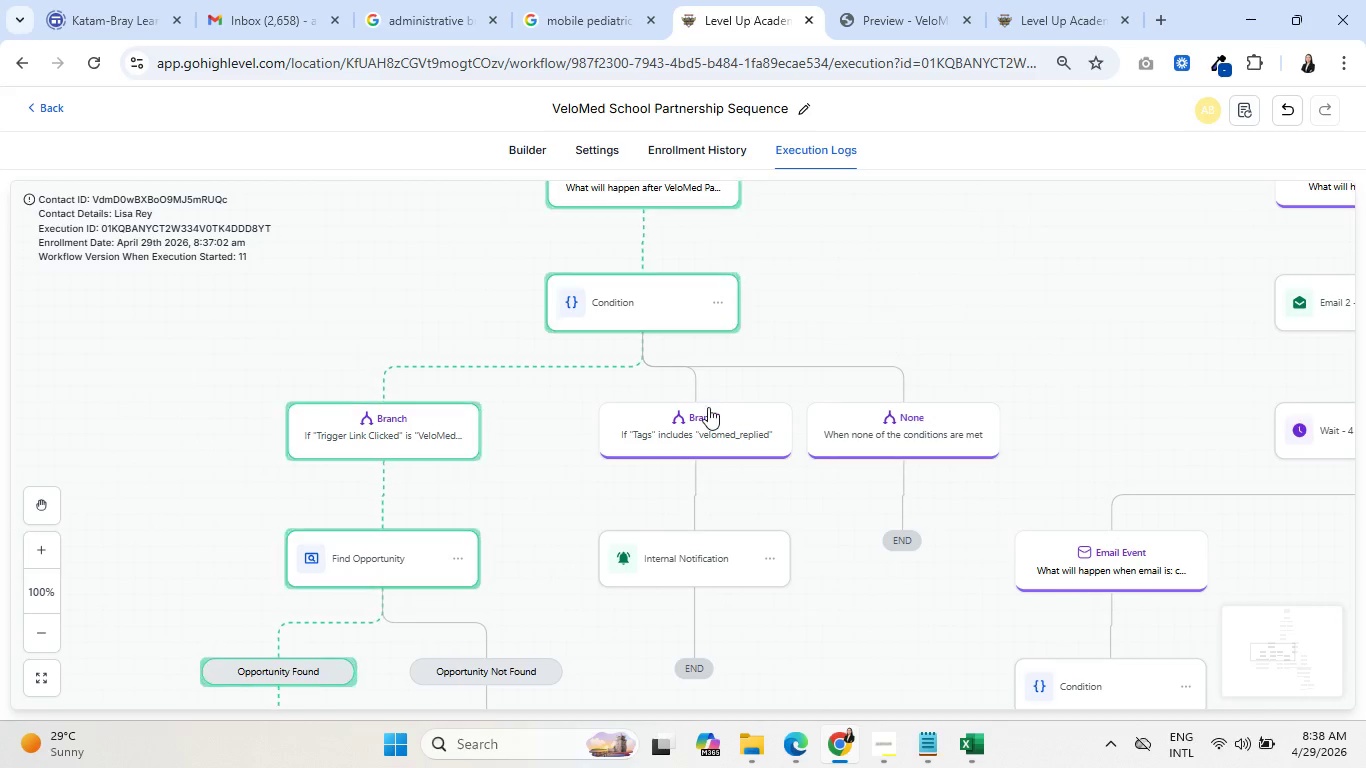 
scroll: coordinate [714, 393], scroll_direction: down, amount: 8.0
 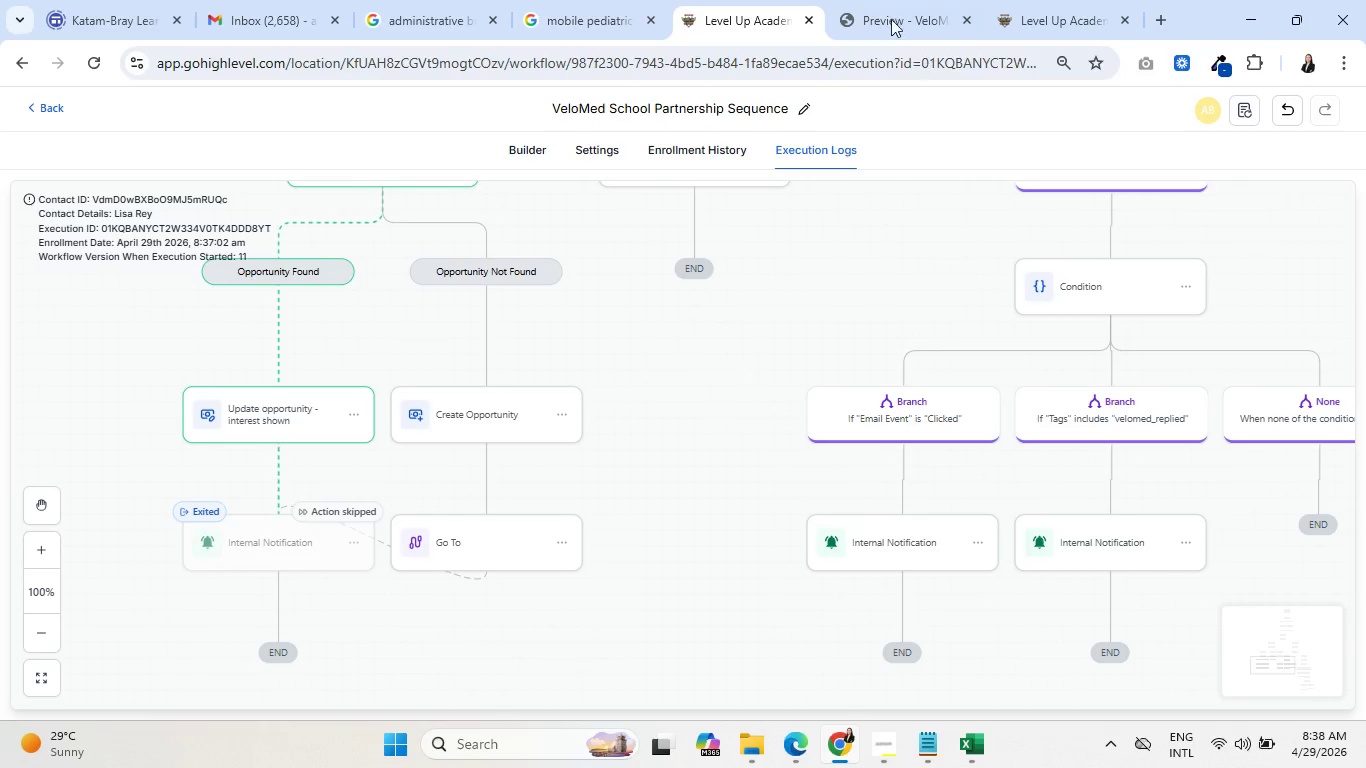 
double_click([1011, 0])
 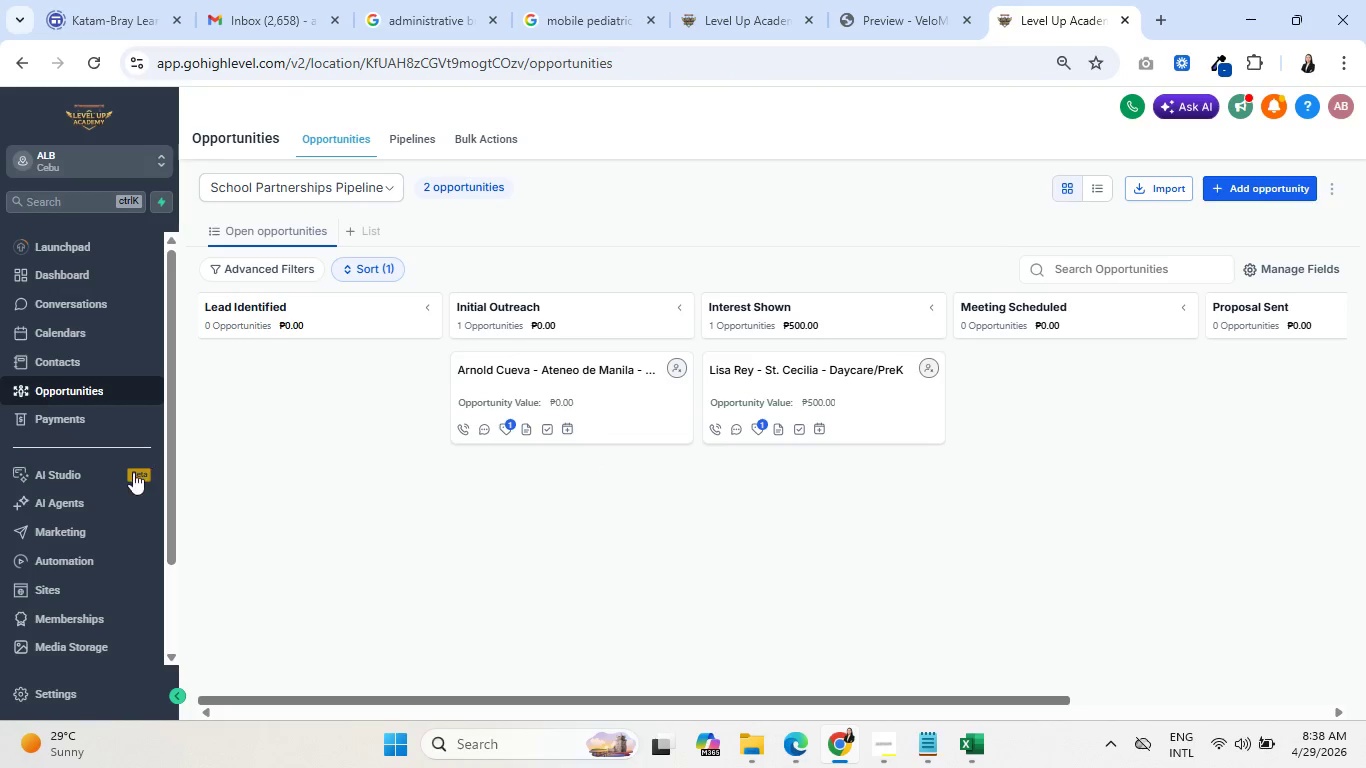 
left_click([69, 362])
 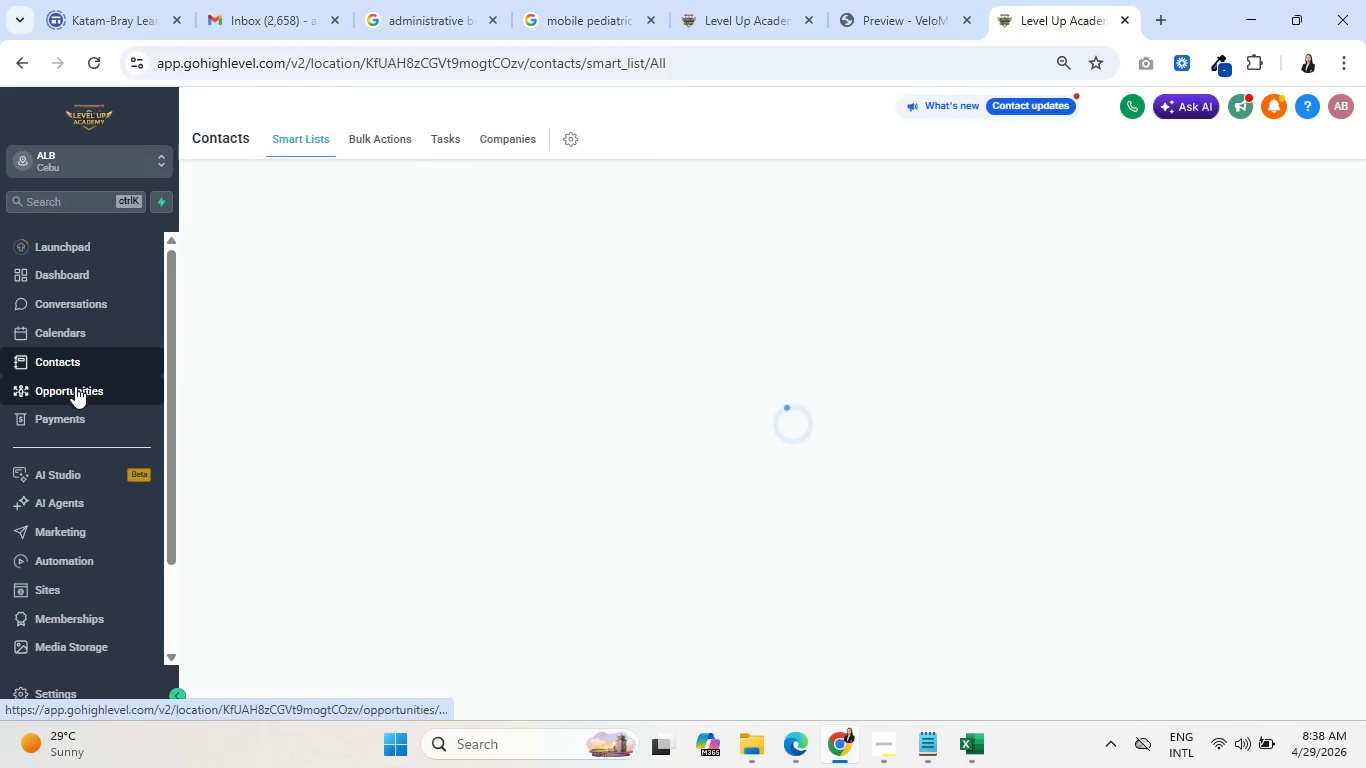 
left_click([76, 388])
 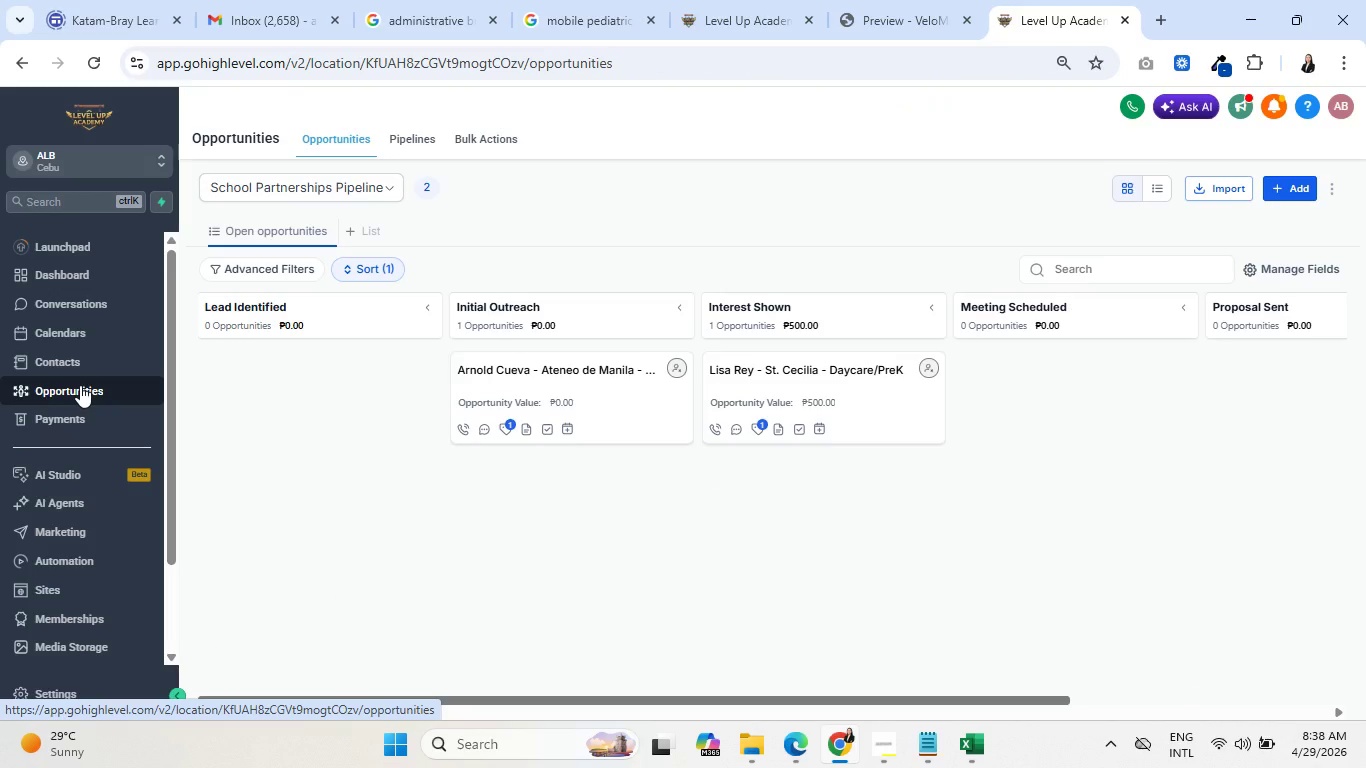 
wait(13.2)
 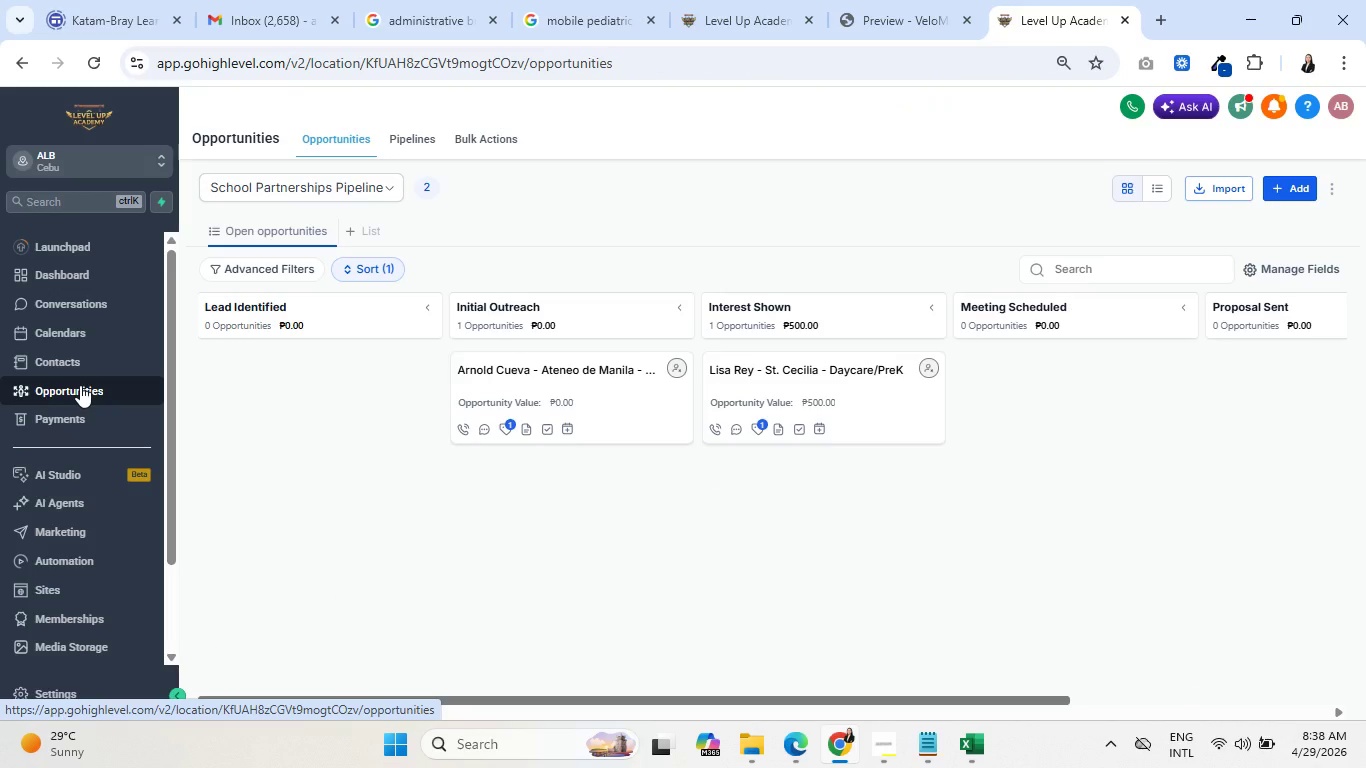 
left_click([890, 741])